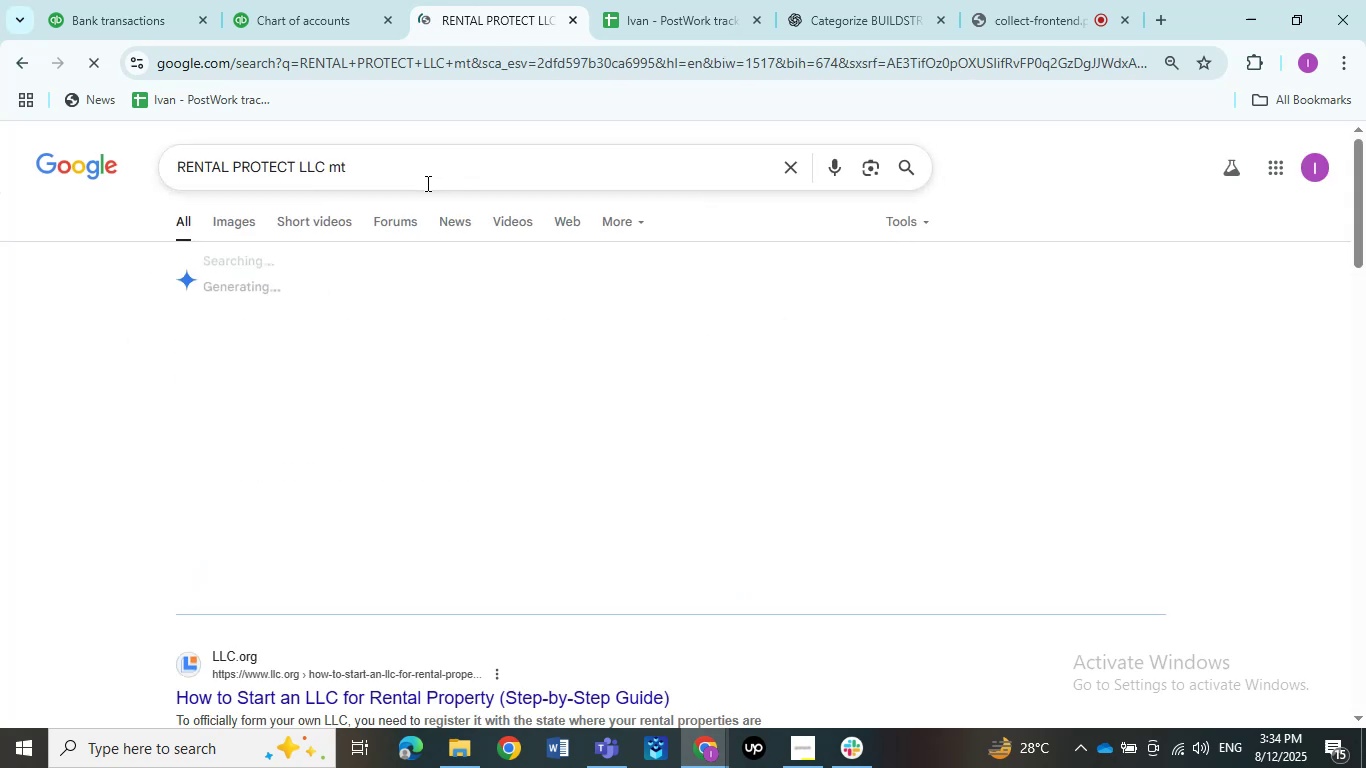 
left_click([371, 162])
 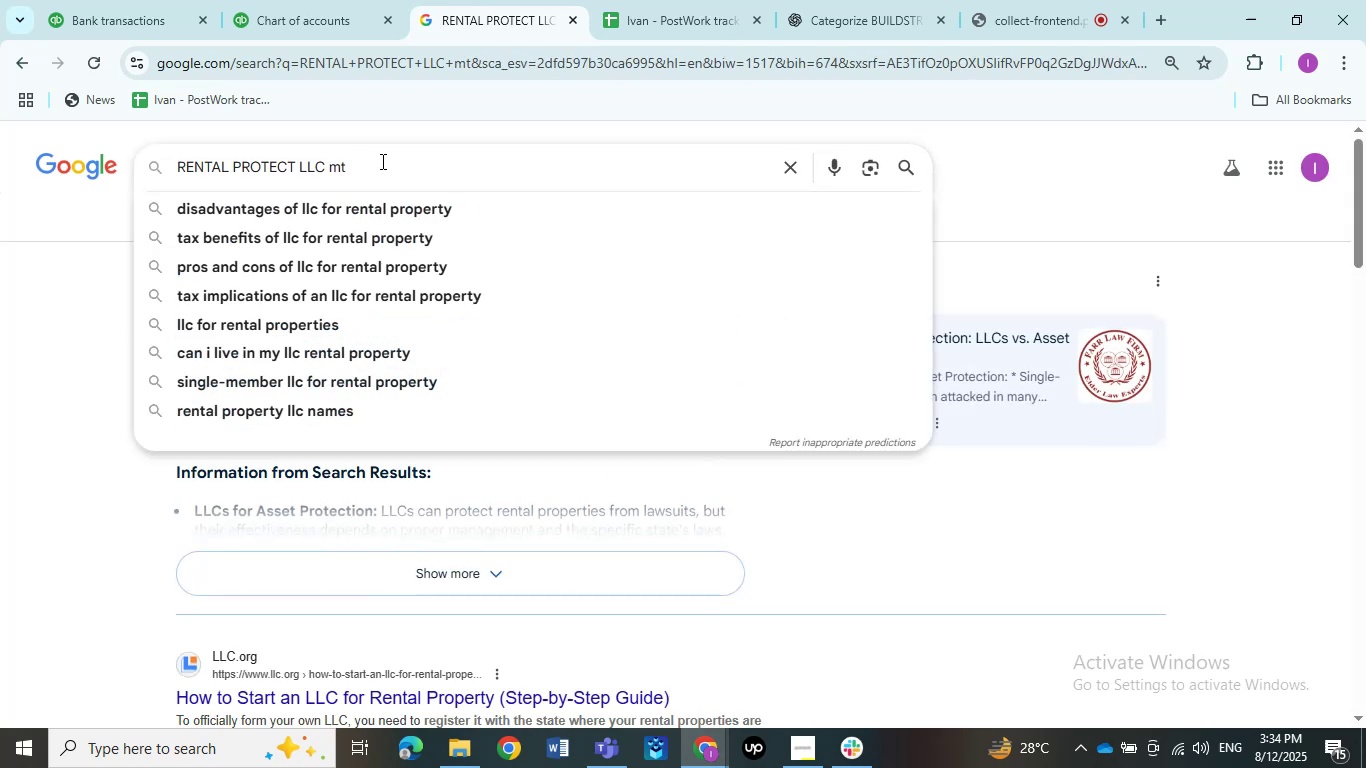 
key(Backspace)
key(Backspace)
type(MT)
 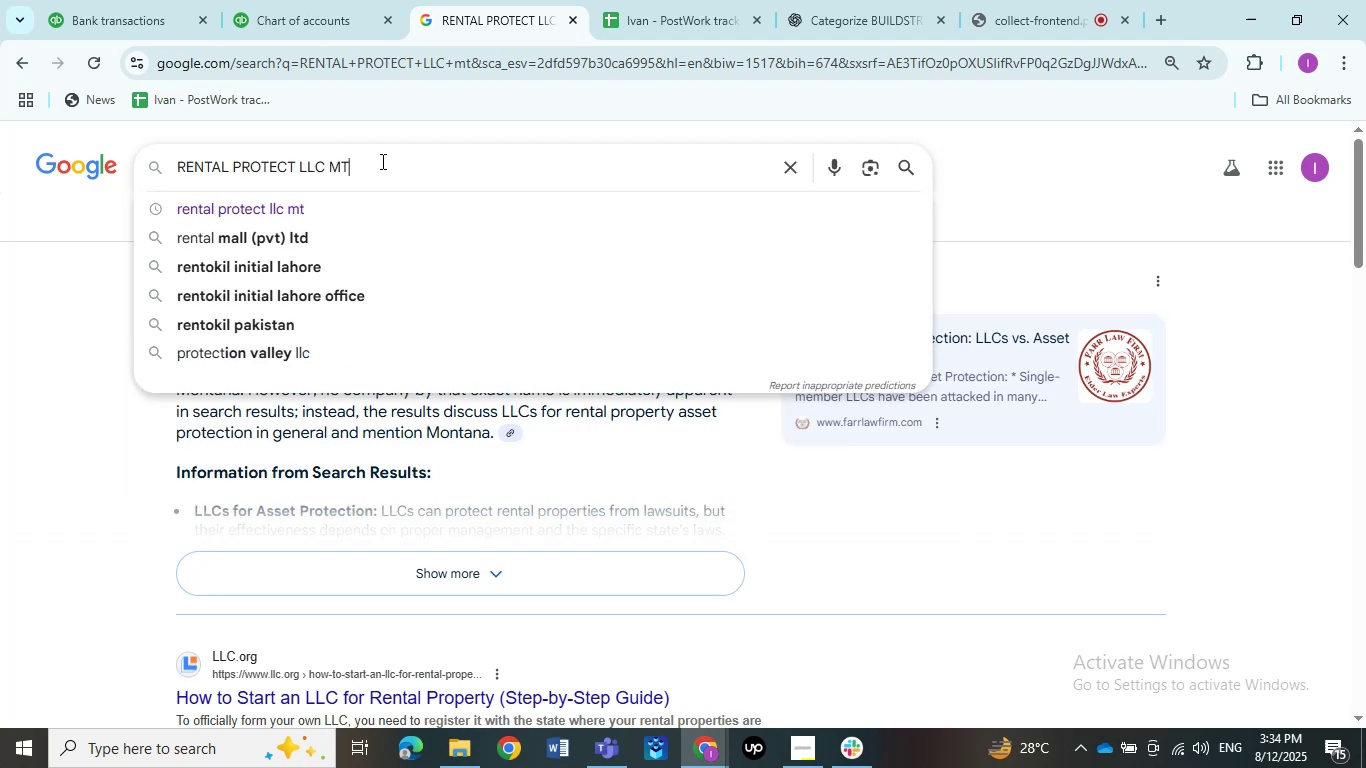 
key(Enter)
 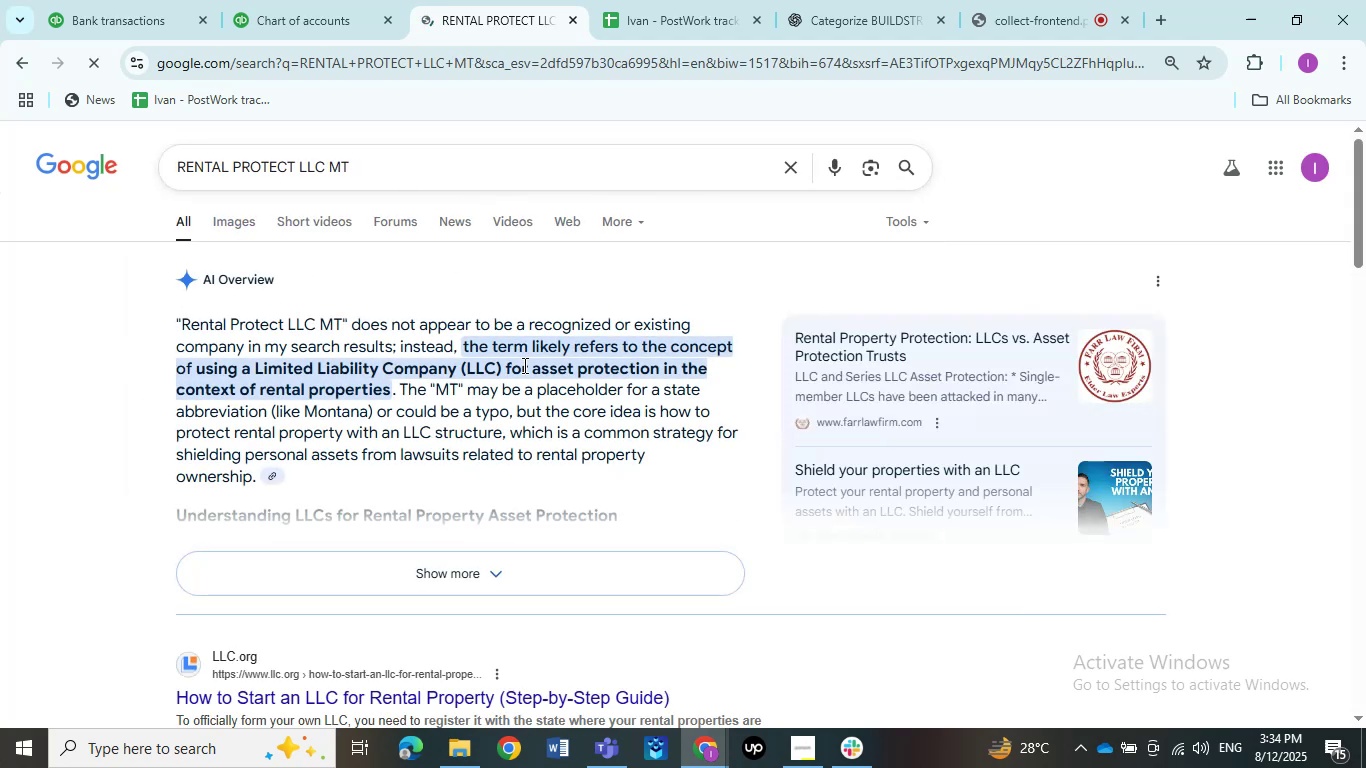 
scroll: coordinate [508, 415], scroll_direction: down, amount: 5.0
 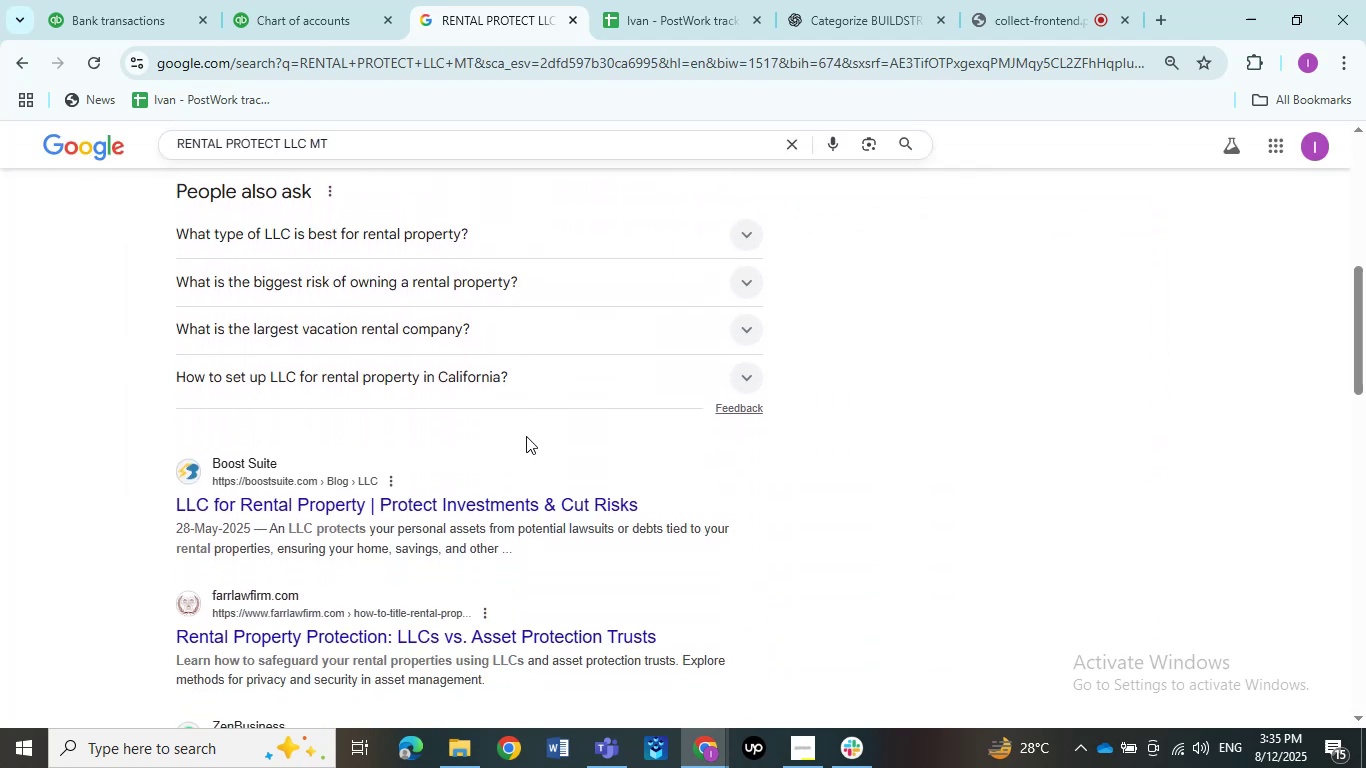 
scroll: coordinate [547, 449], scroll_direction: up, amount: 6.0
 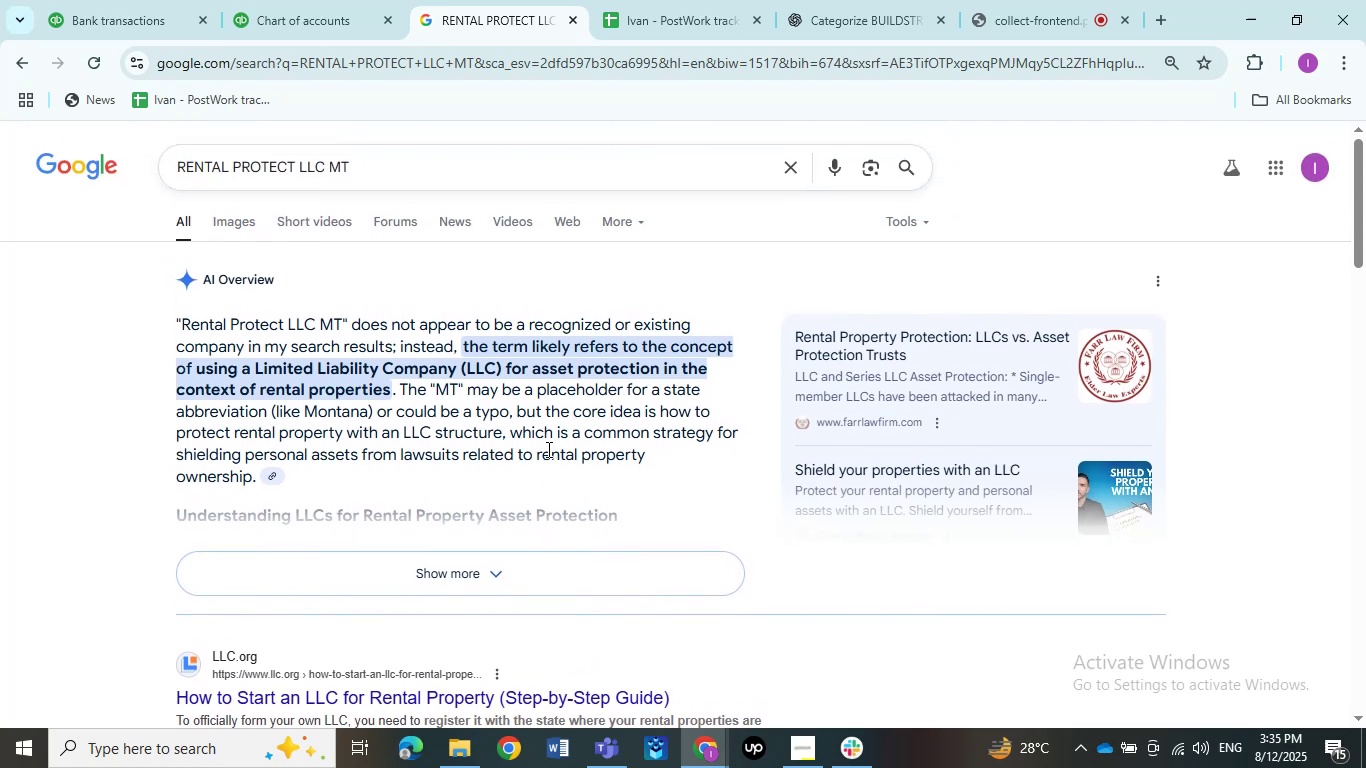 
wait(7.31)
 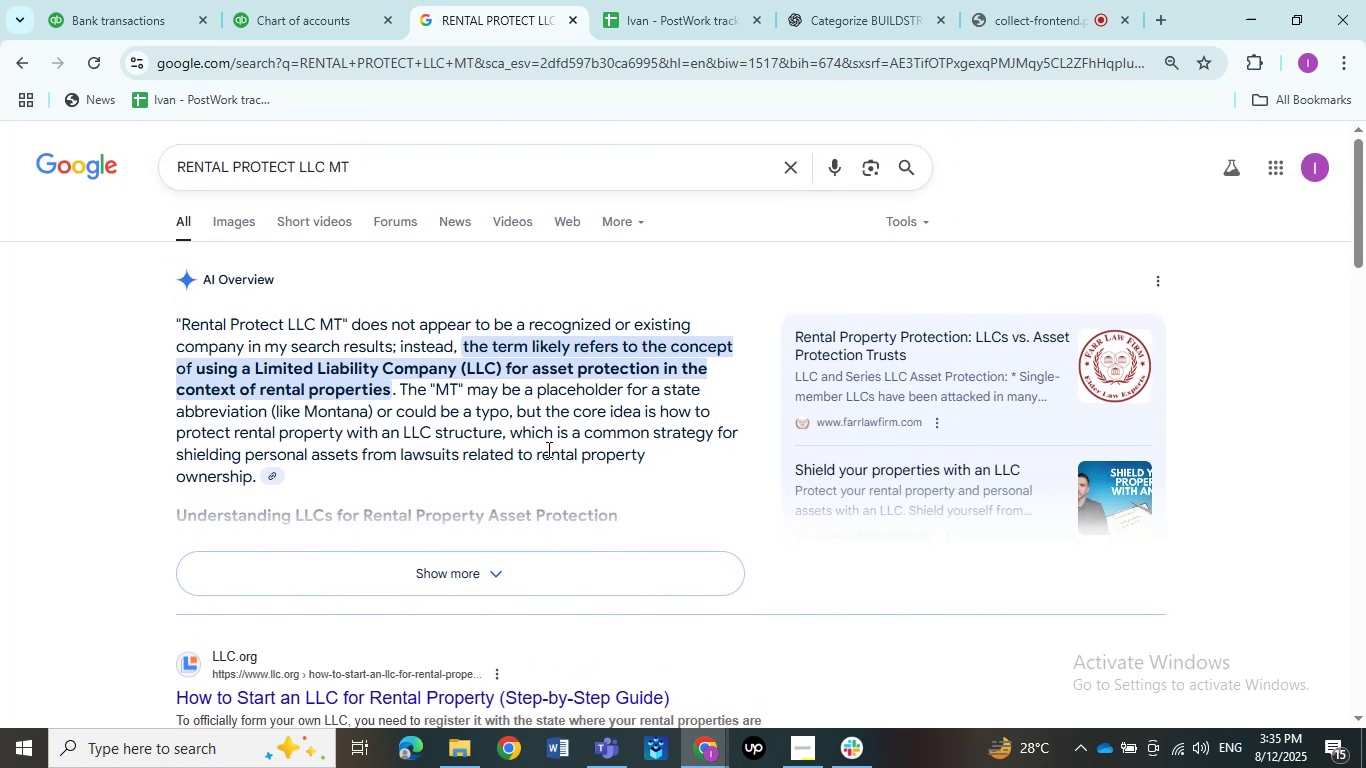 
left_click([640, 587])
 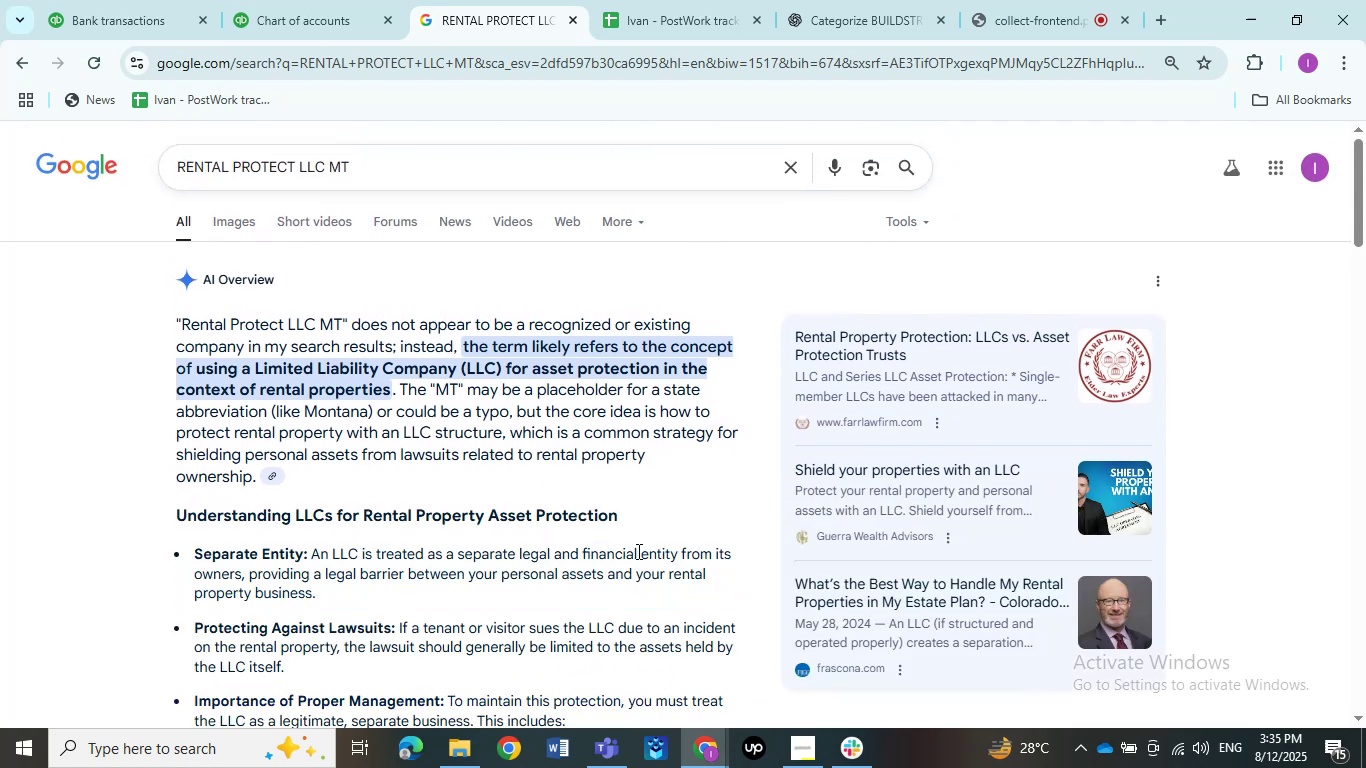 
scroll: coordinate [628, 525], scroll_direction: none, amount: 0.0
 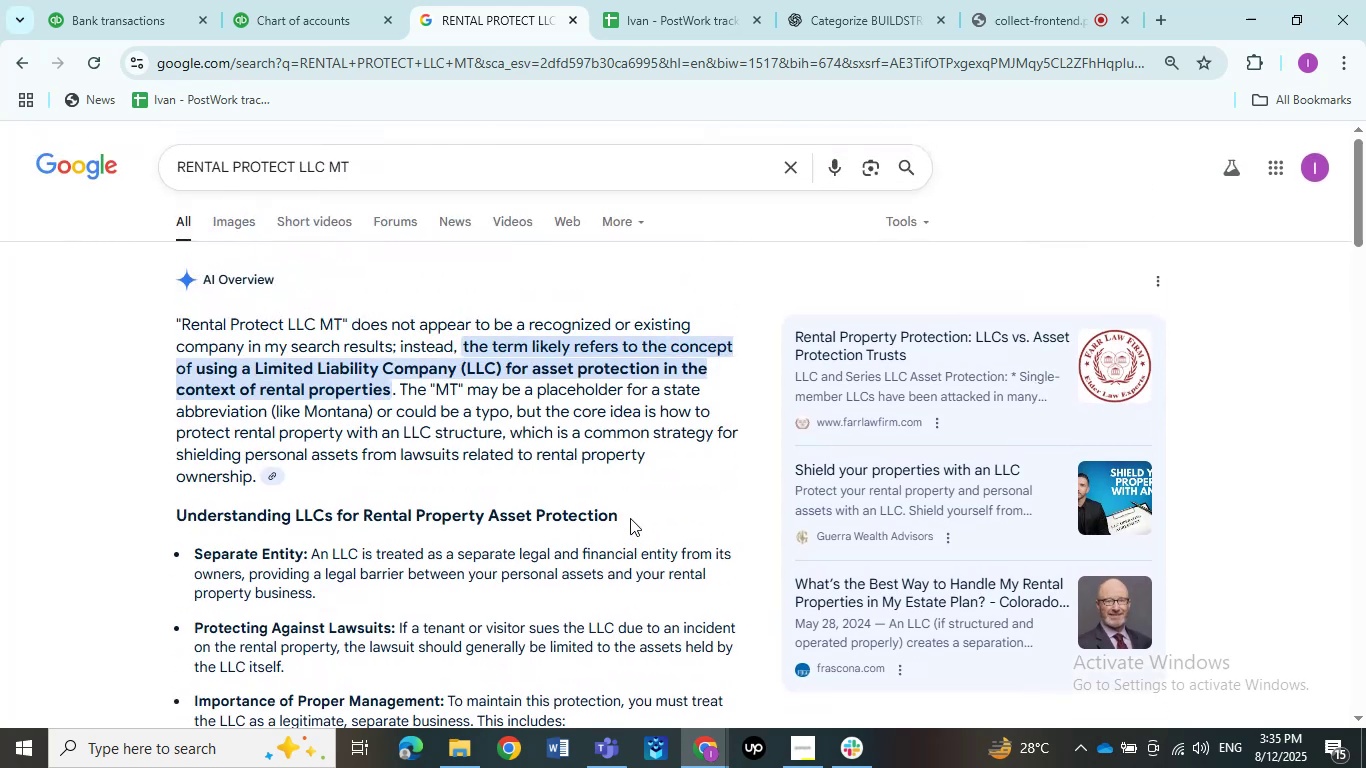 
wait(14.09)
 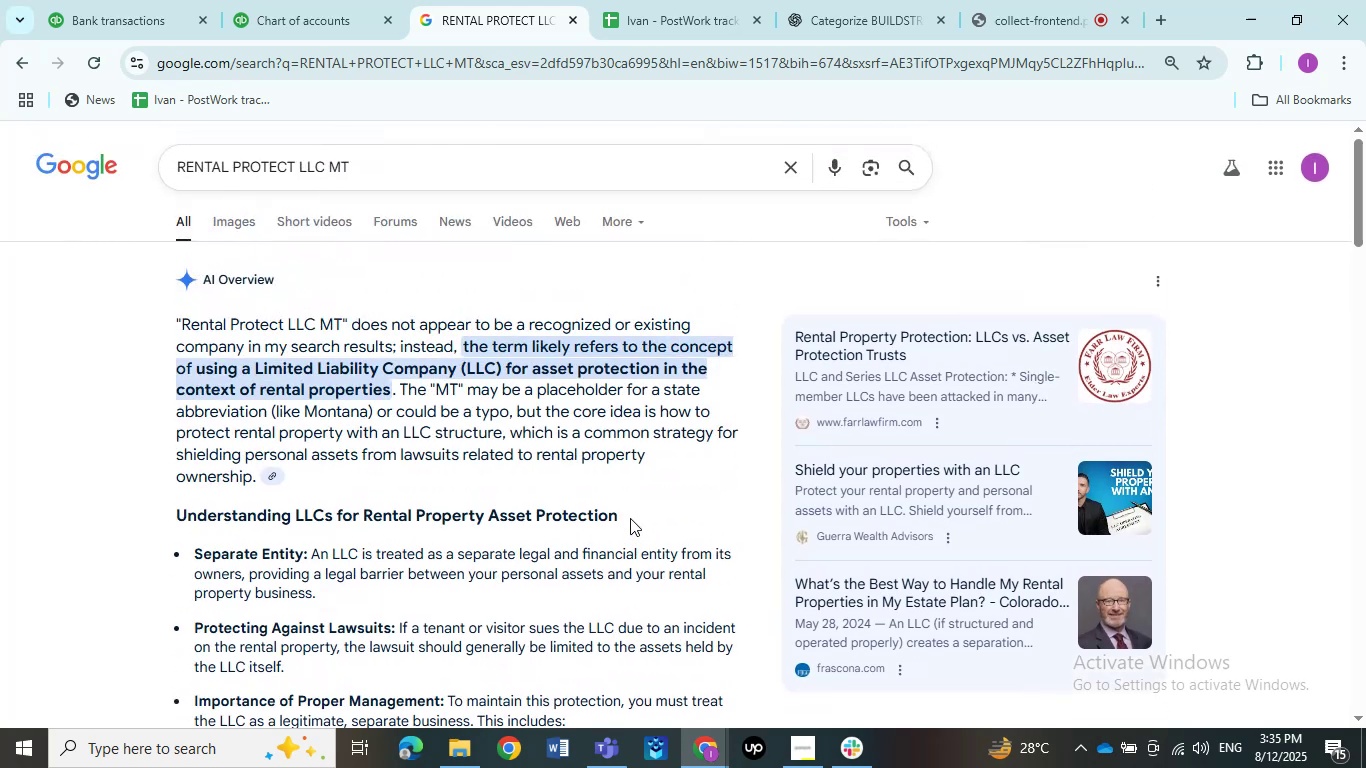 
left_click([852, 0])
 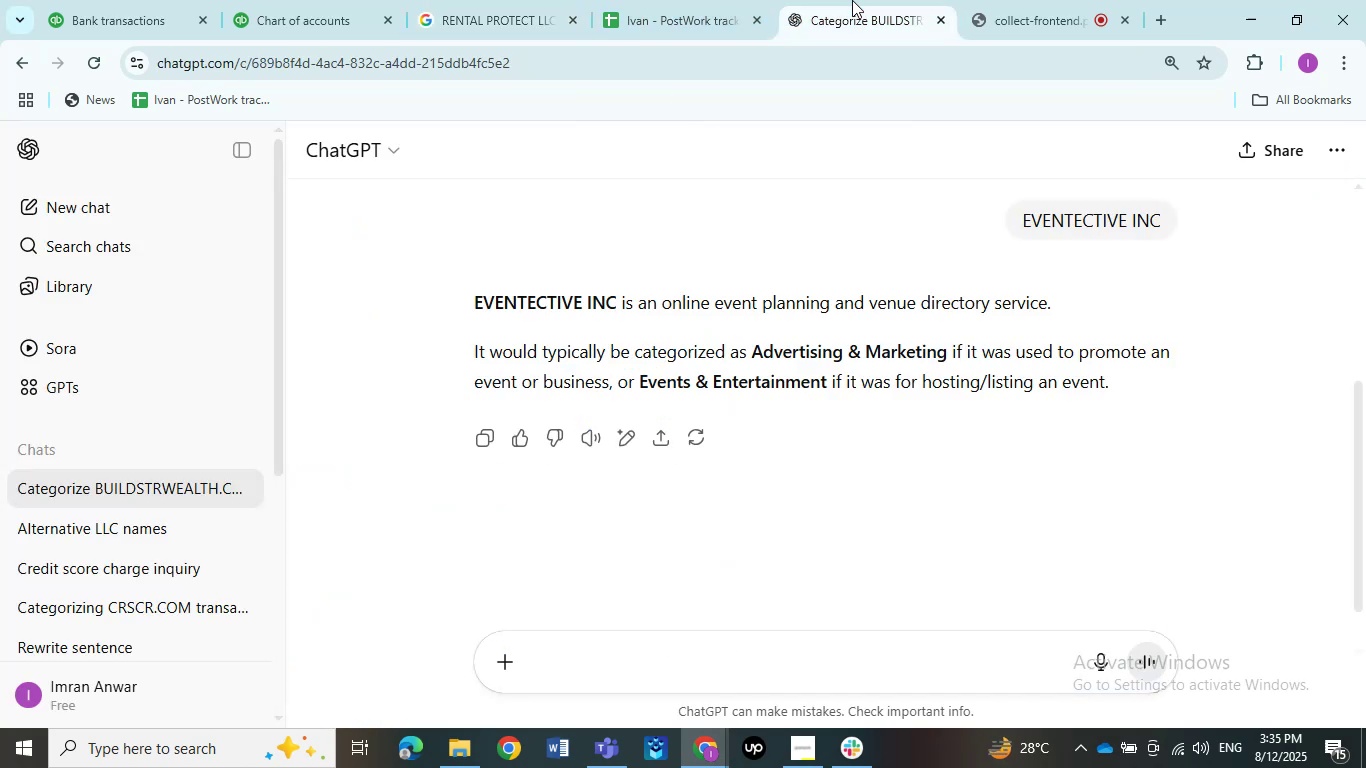 
key(Control+V)
 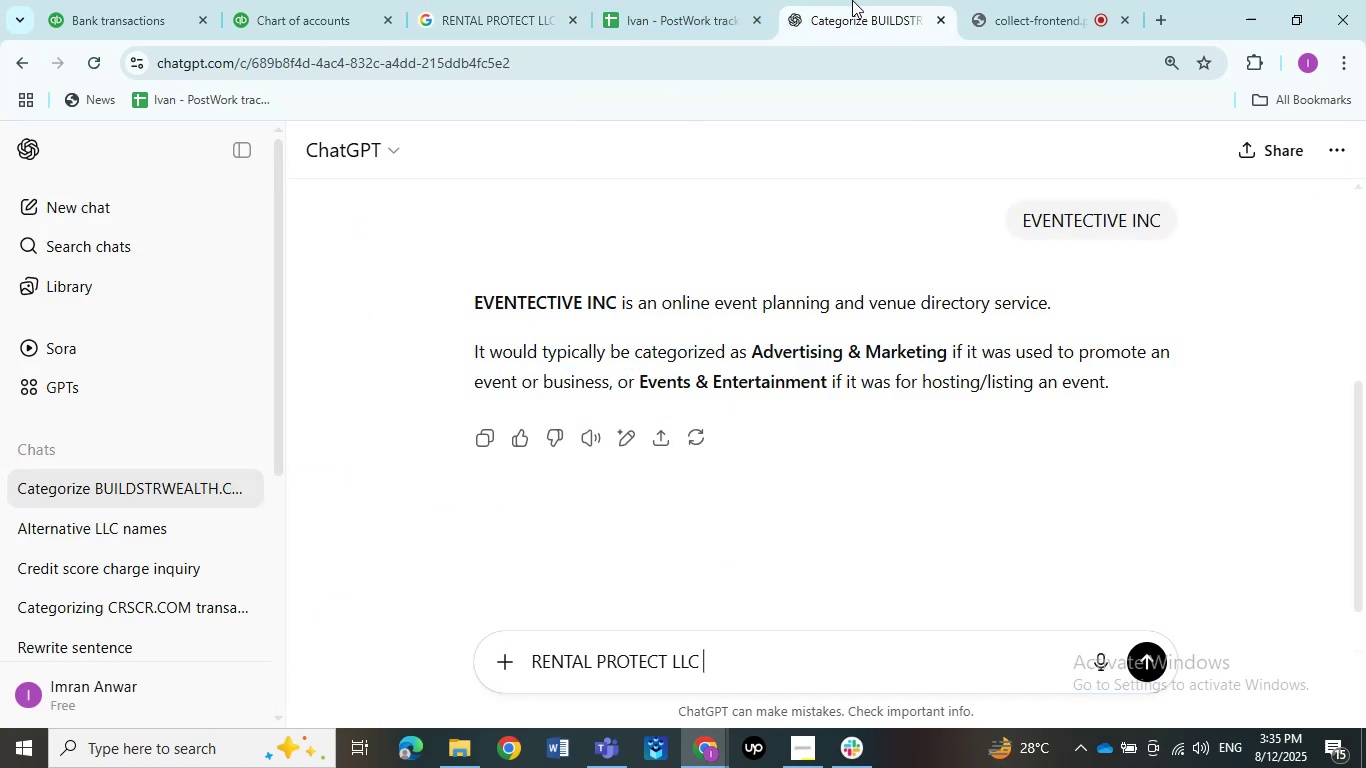 
key(NumpadEnter)
 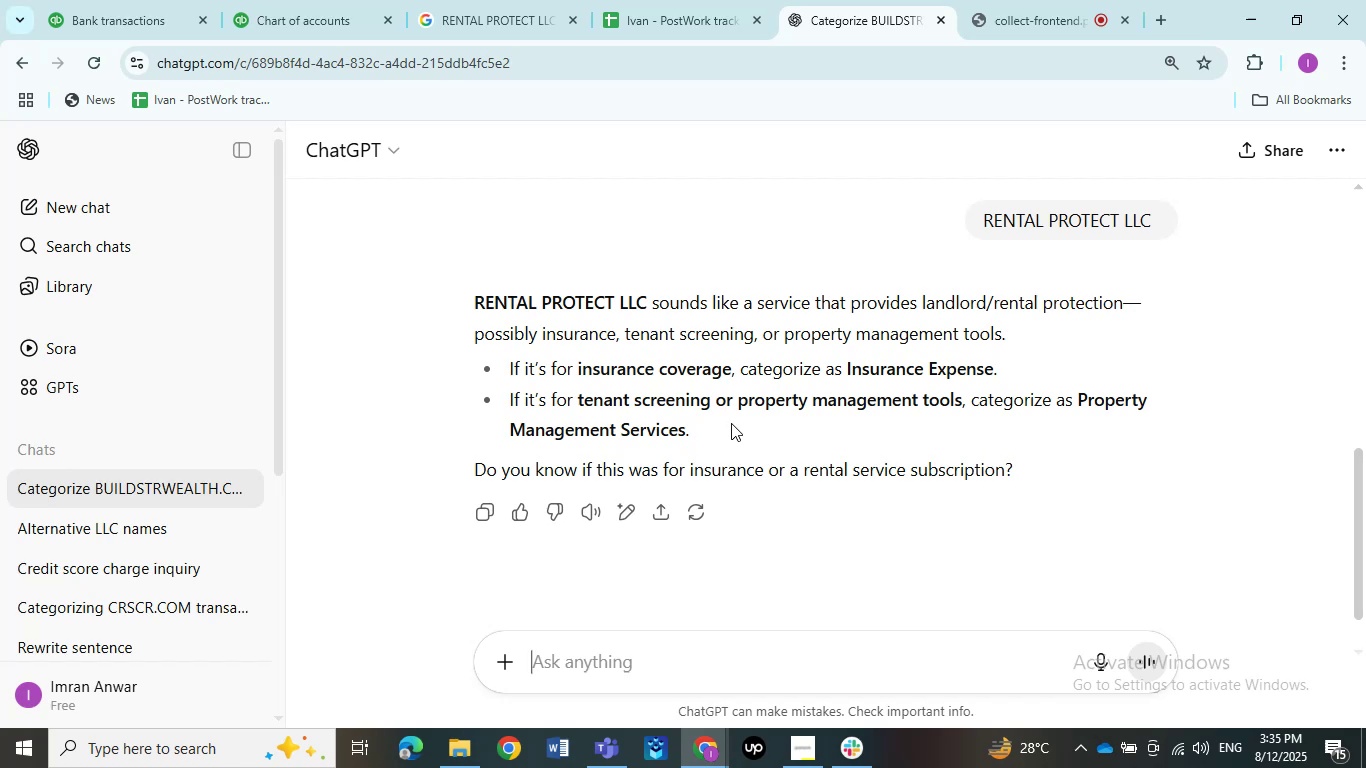 
wait(9.85)
 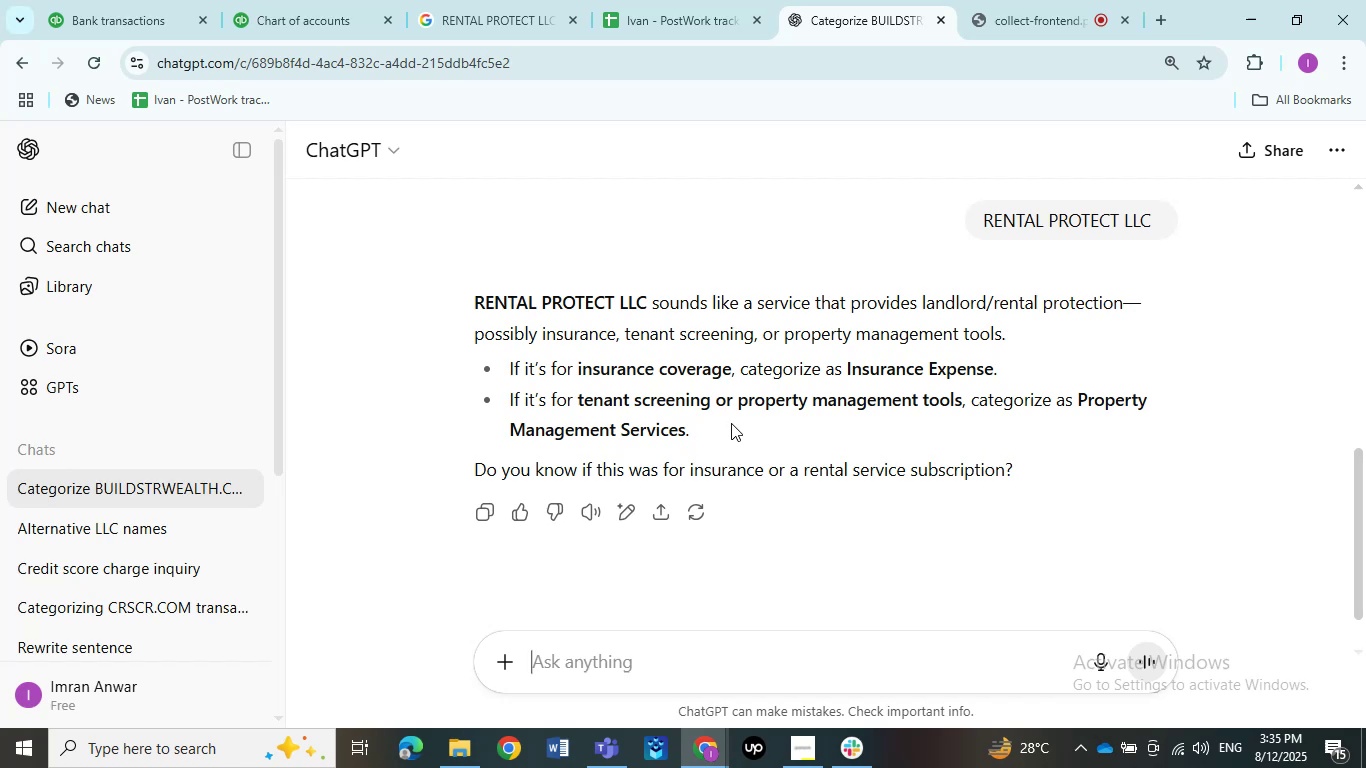 
left_click([922, 656])
 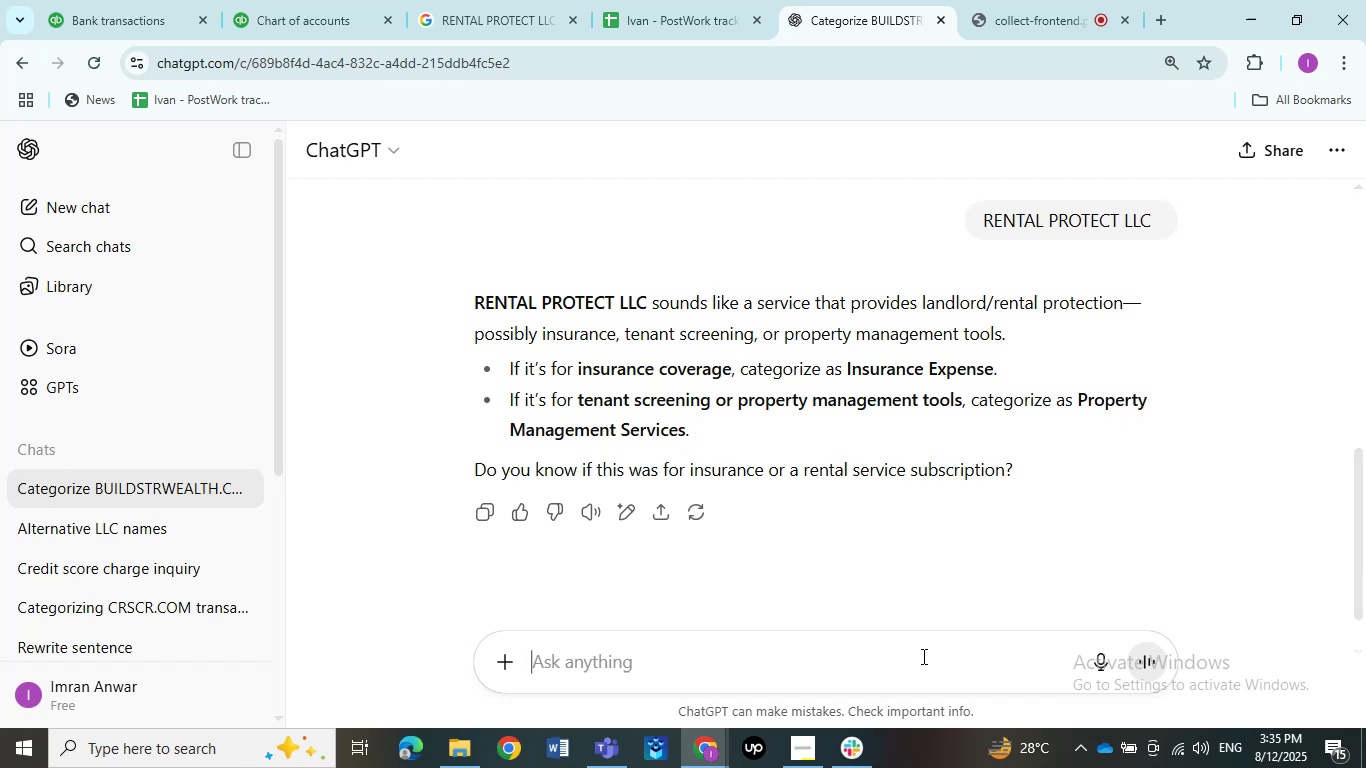 
type(amount  o)
key(Backspace)
key(Backspace)
type(of 39 same)
 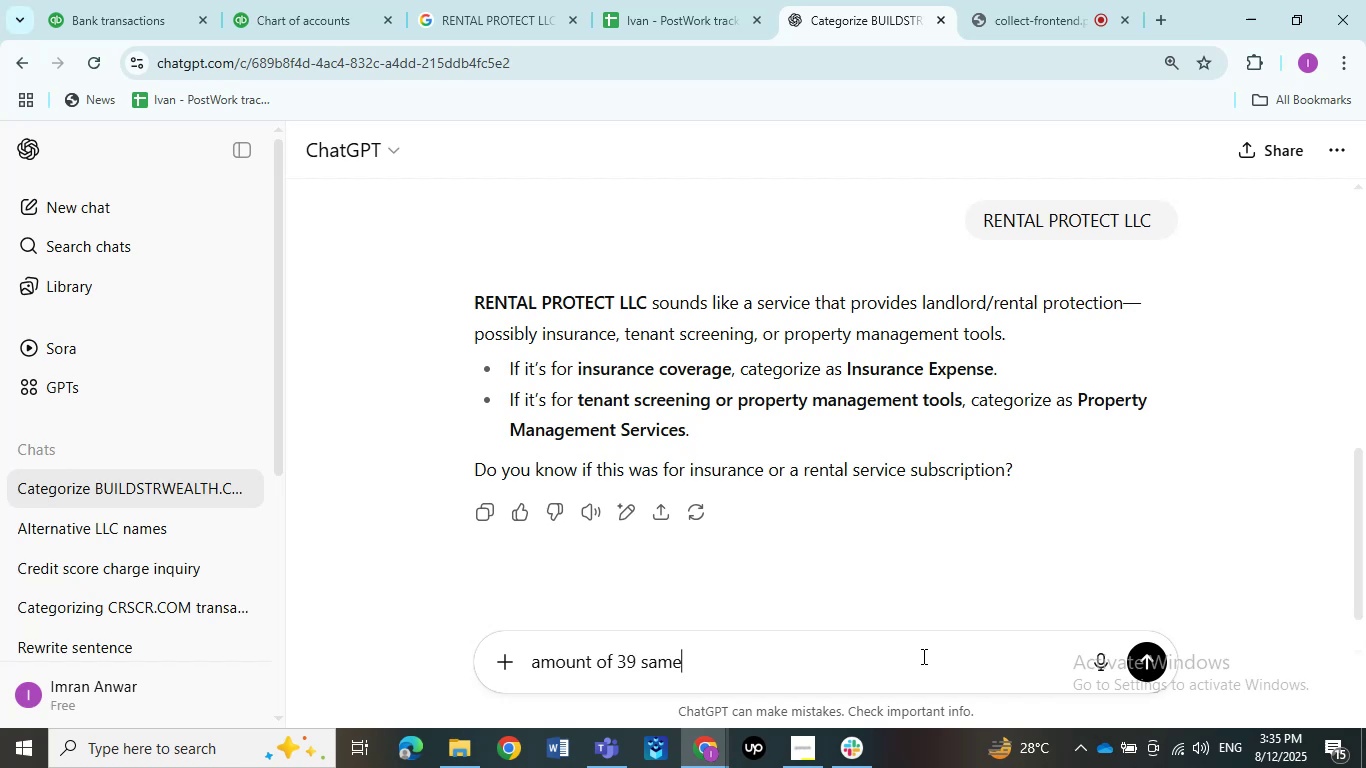 
key(Enter)
 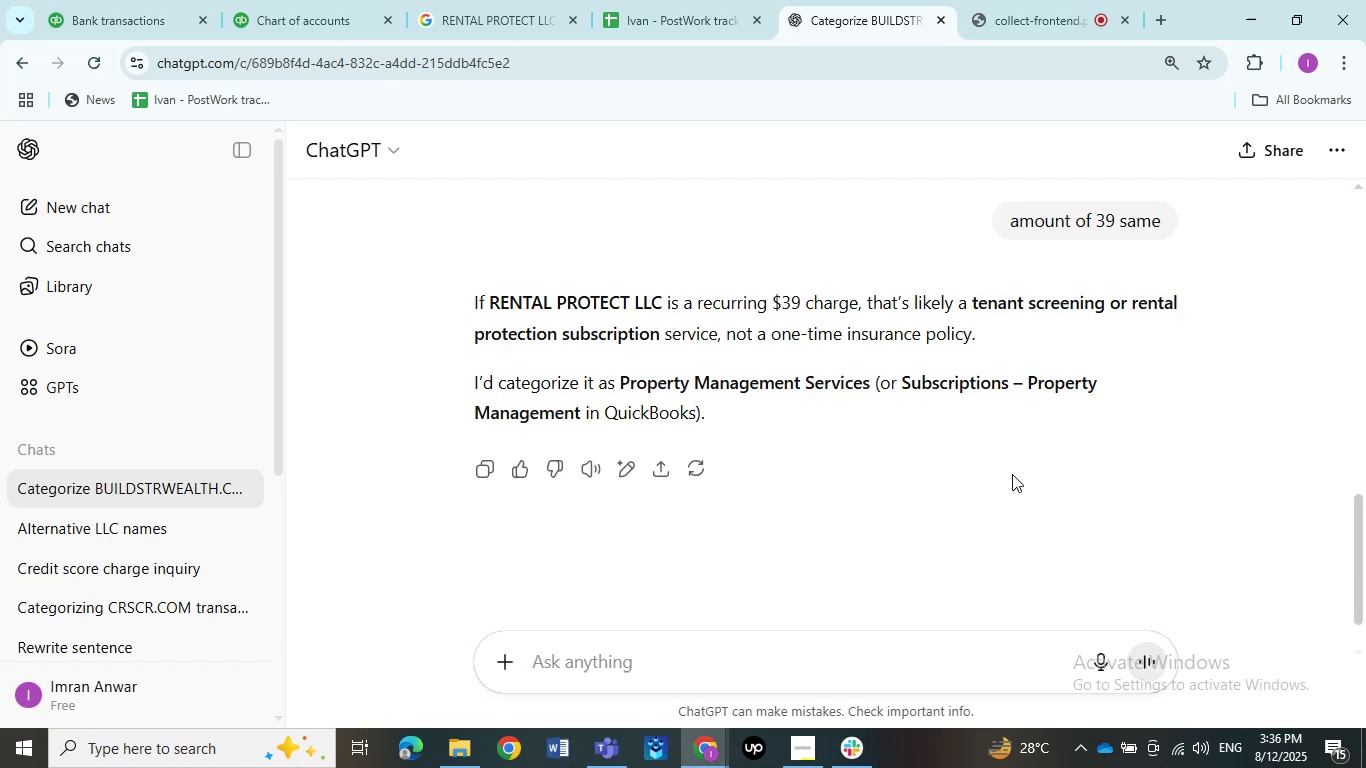 
wait(12.19)
 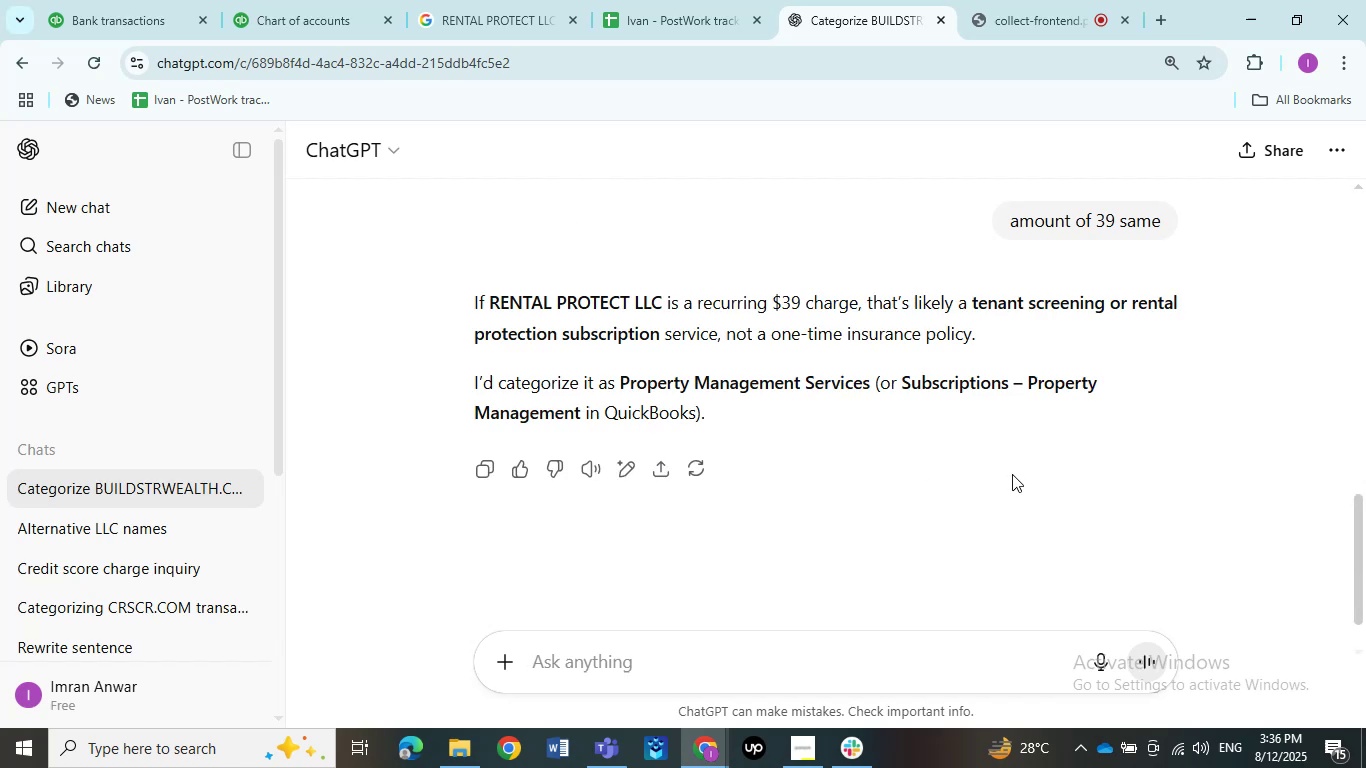 
left_click([93, 0])
 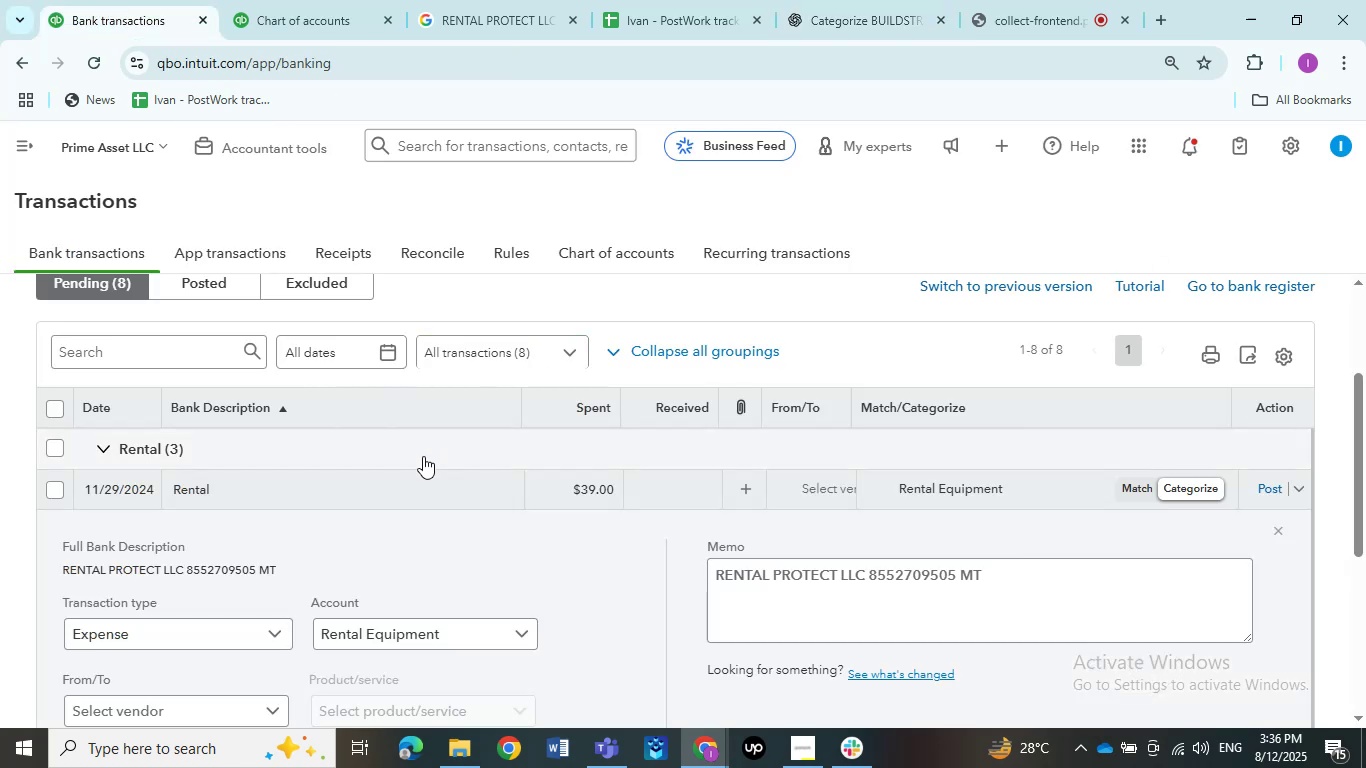 
left_click([419, 489])
 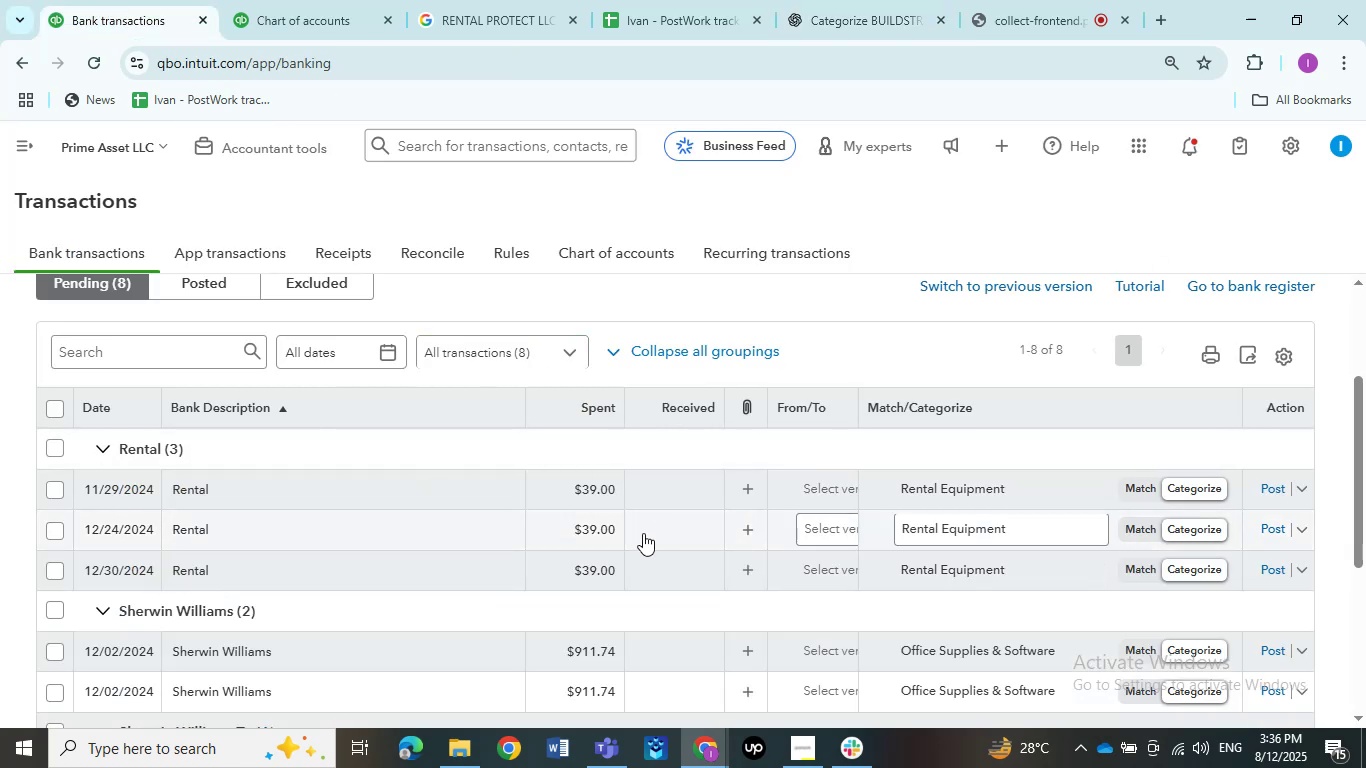 
scroll: coordinate [533, 526], scroll_direction: down, amount: 4.0
 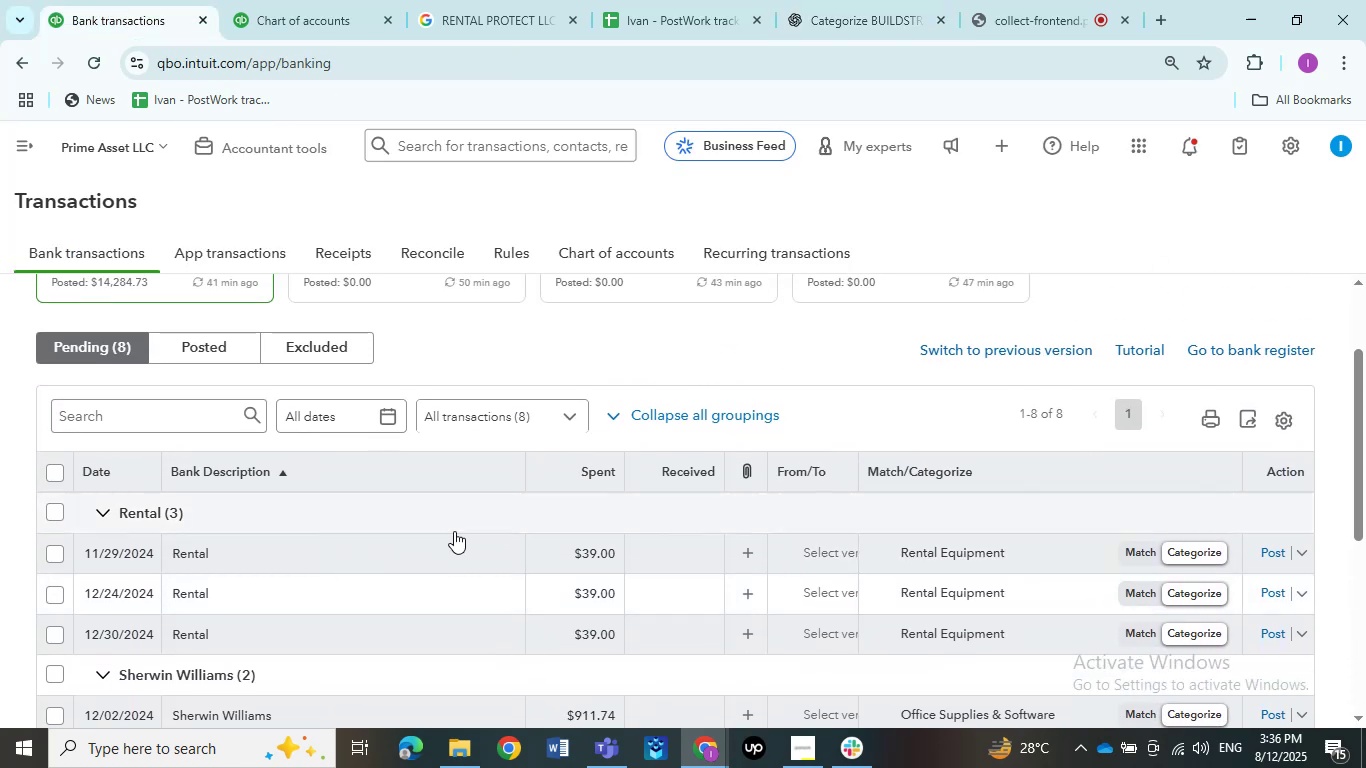 
left_click([59, 512])
 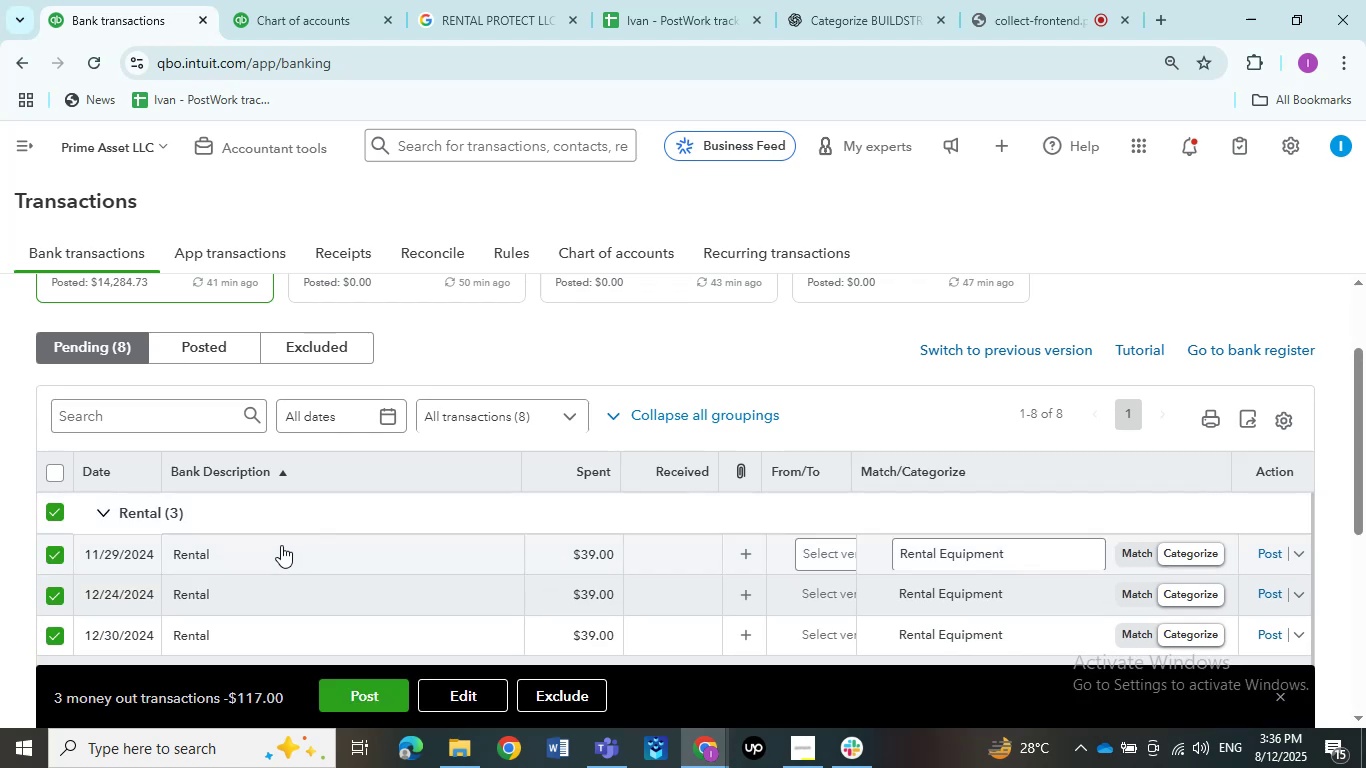 
left_click([281, 546])
 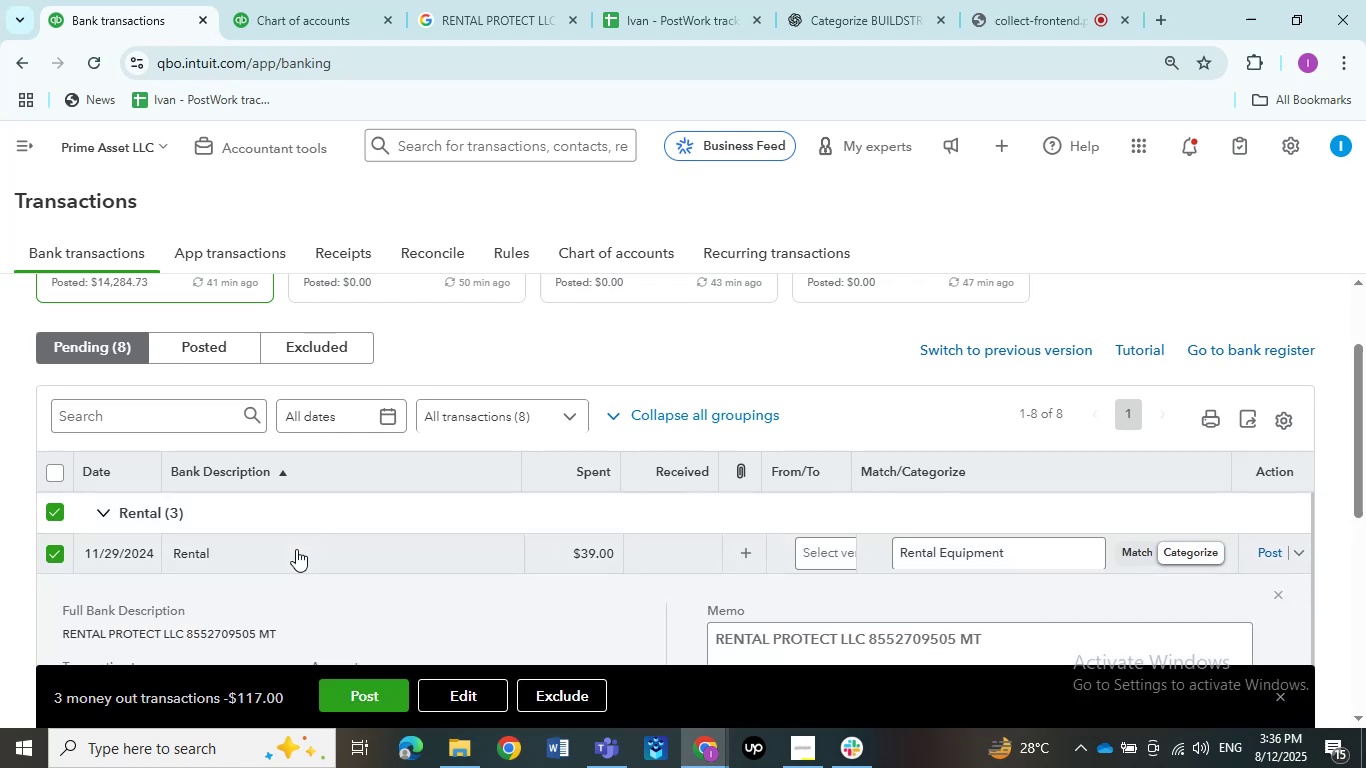 
scroll: coordinate [325, 538], scroll_direction: down, amount: 1.0
 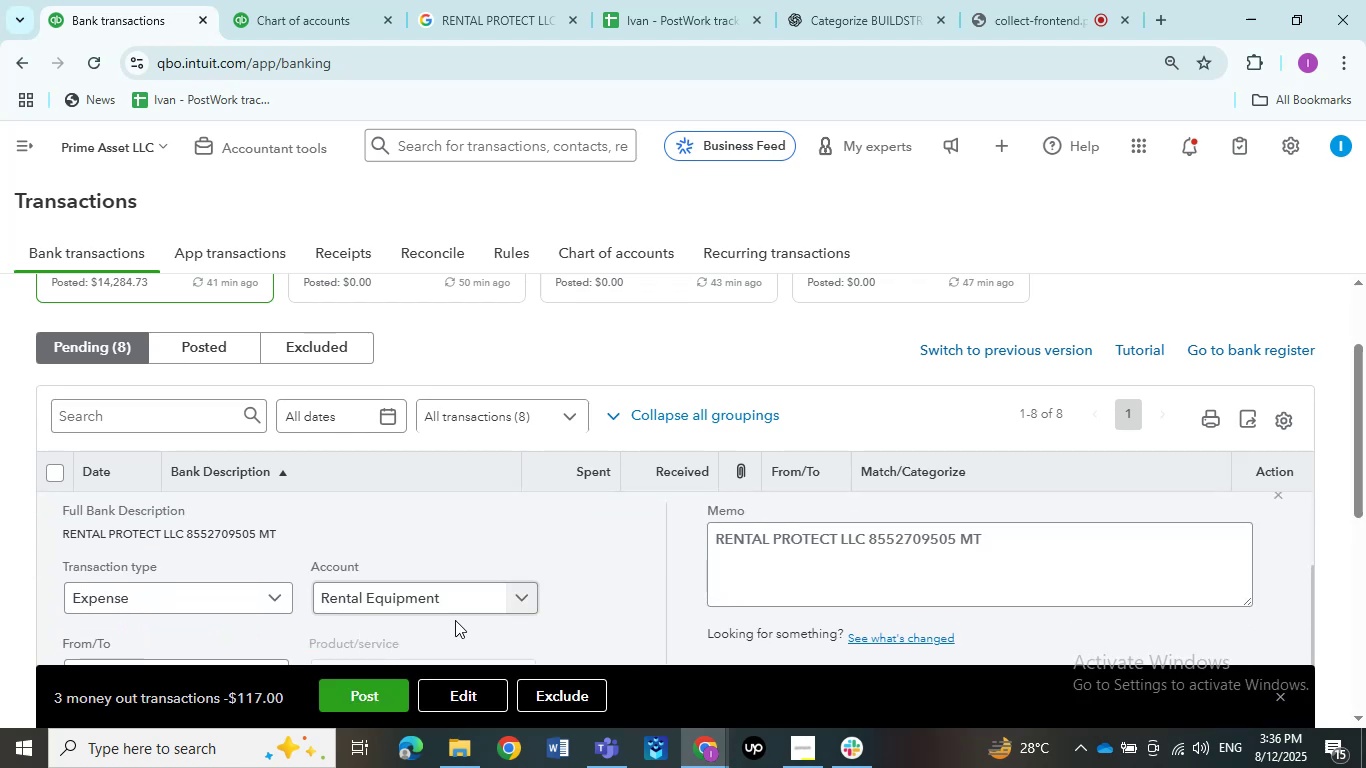 
scroll: coordinate [468, 567], scroll_direction: up, amount: 2.0
 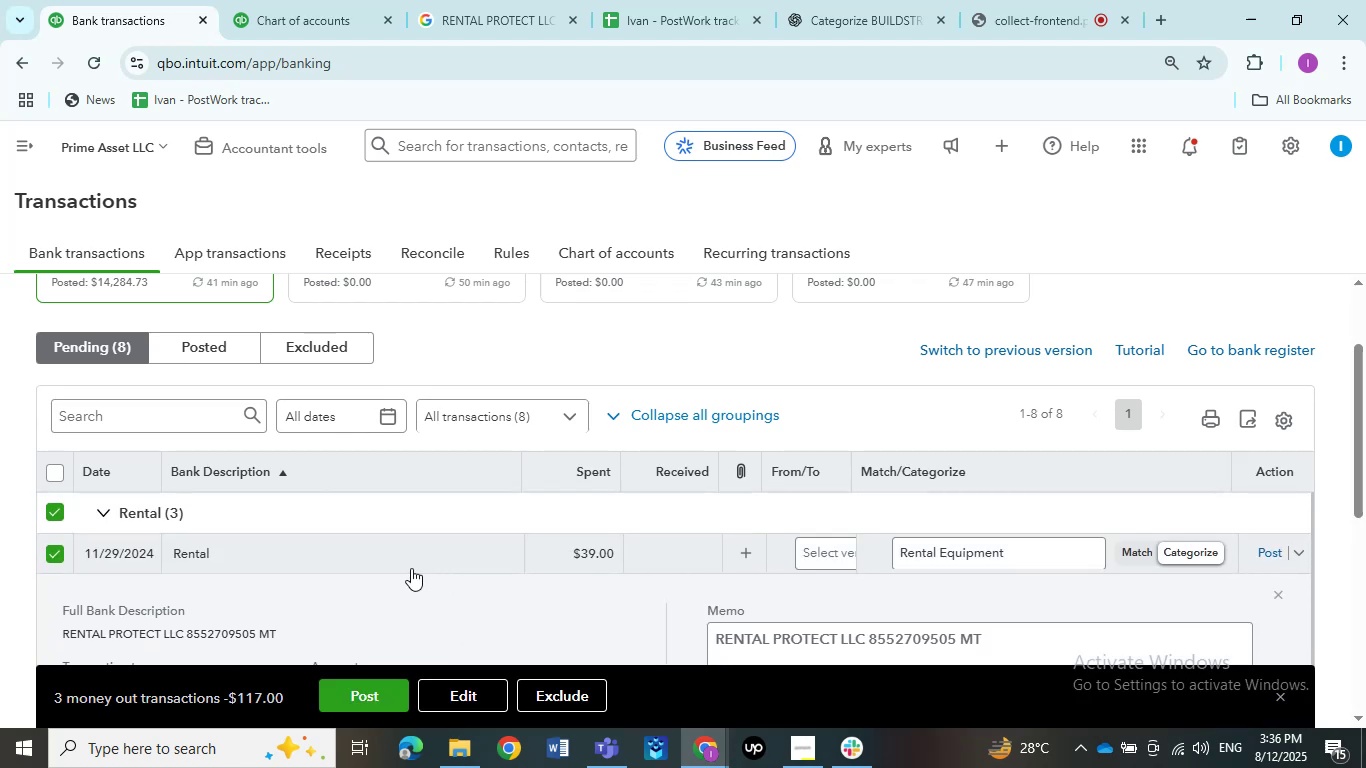 
left_click([383, 560])
 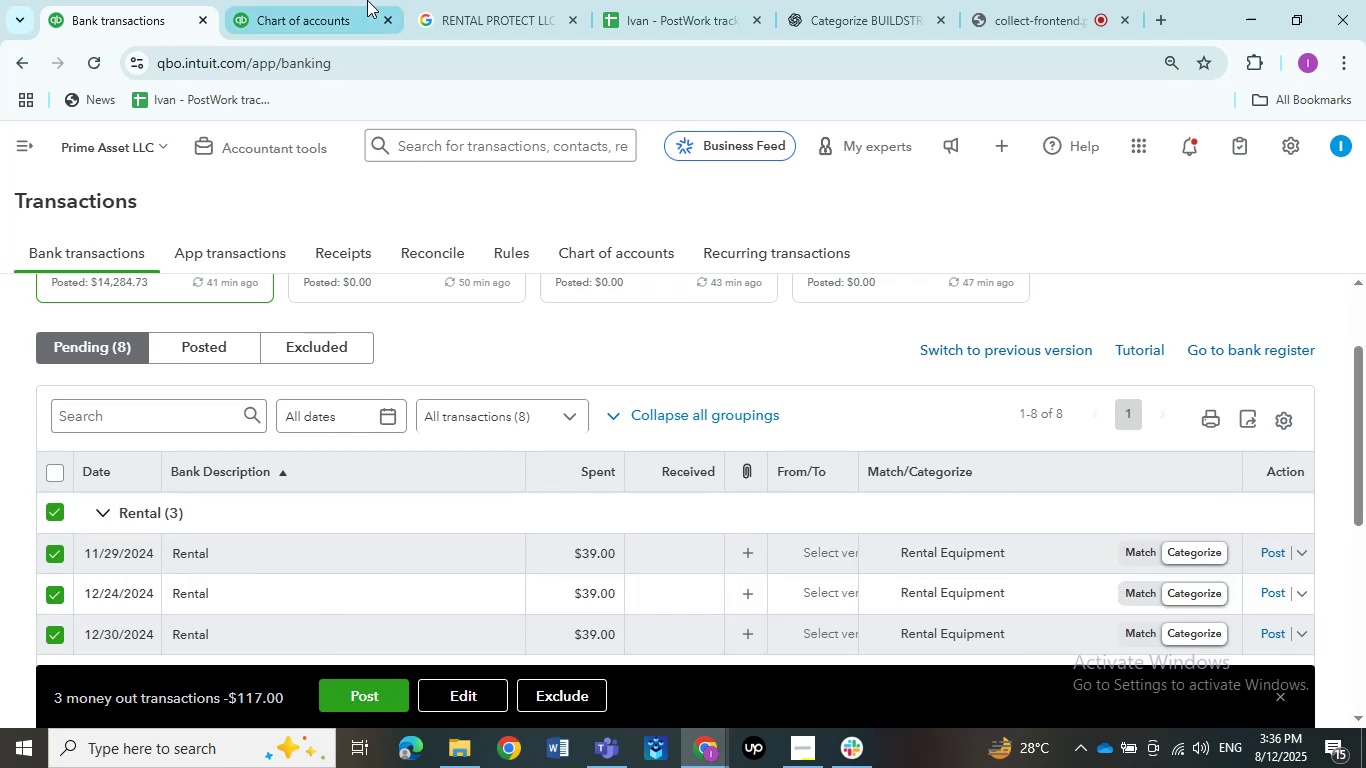 
left_click([466, 0])
 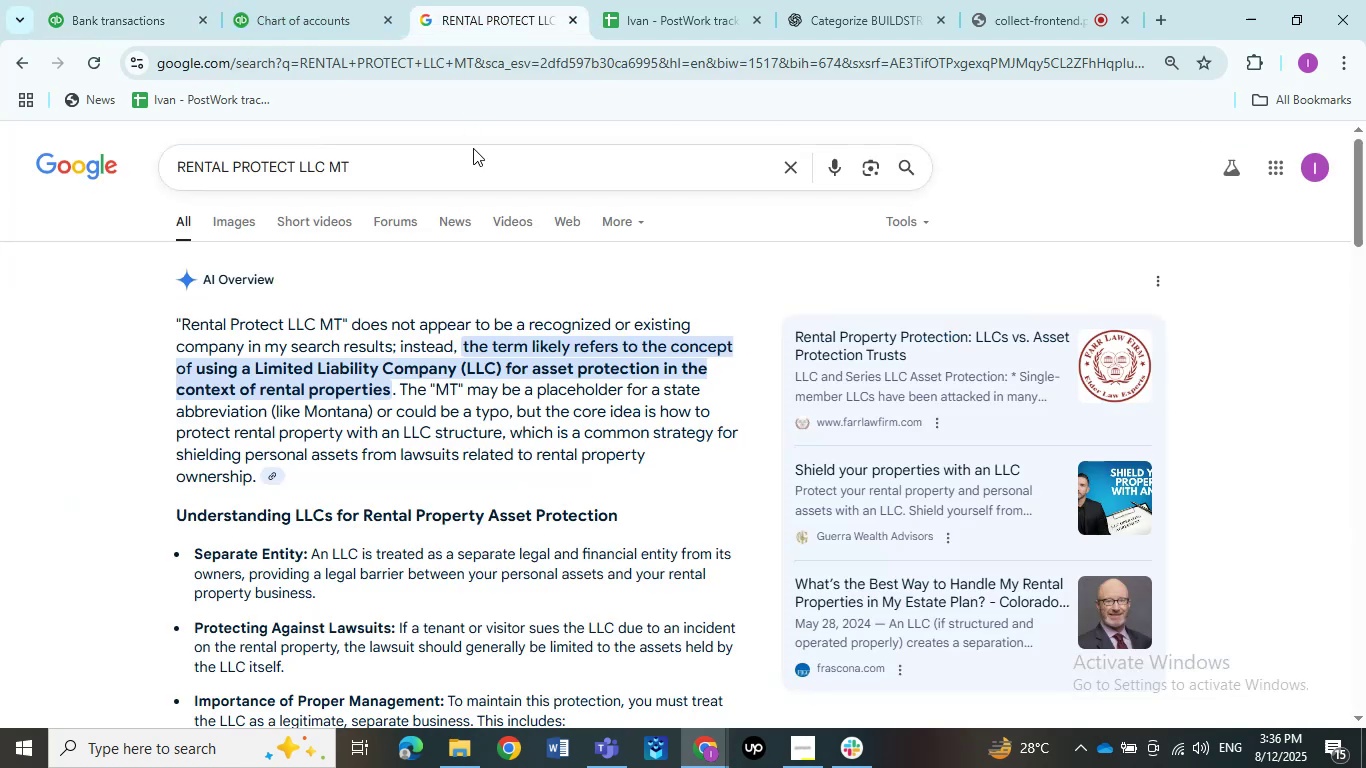 
scroll: coordinate [448, 301], scroll_direction: down, amount: 10.0
 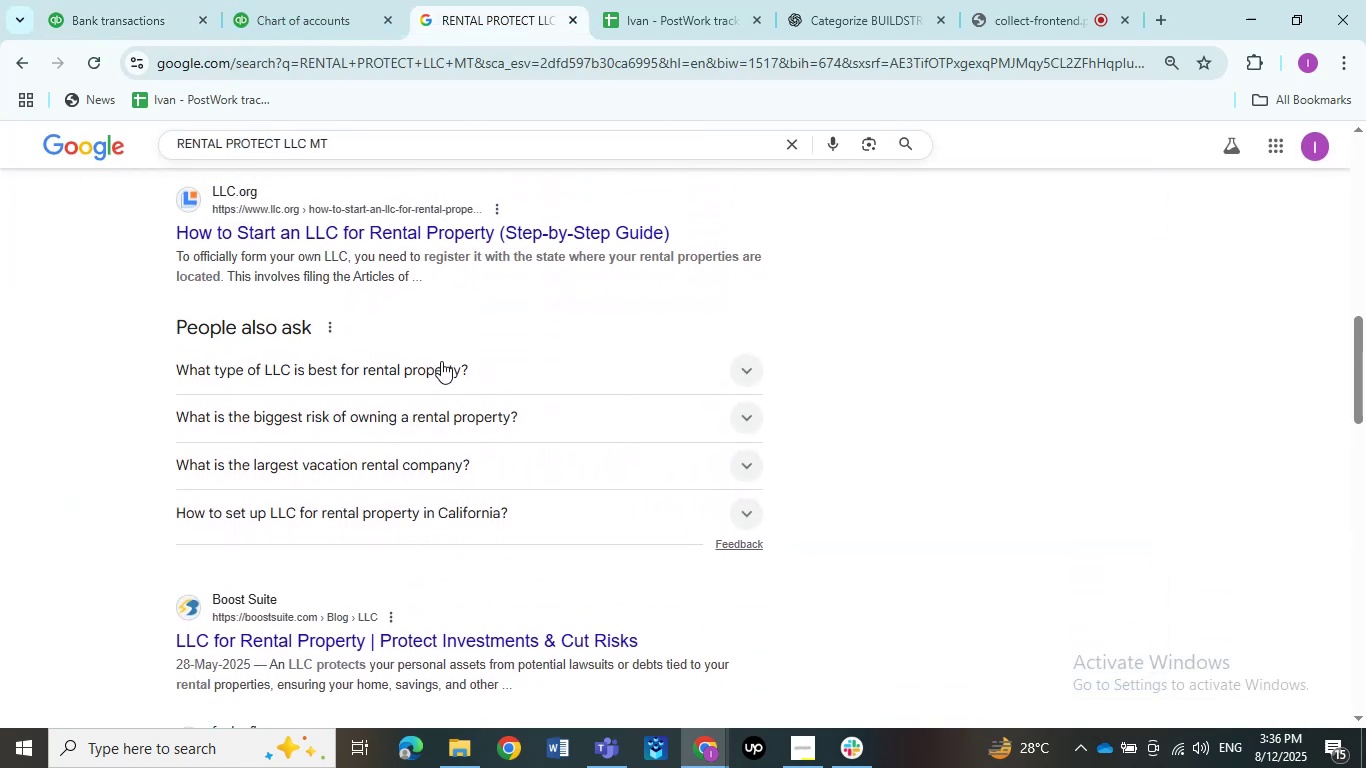 
left_click([441, 362])
 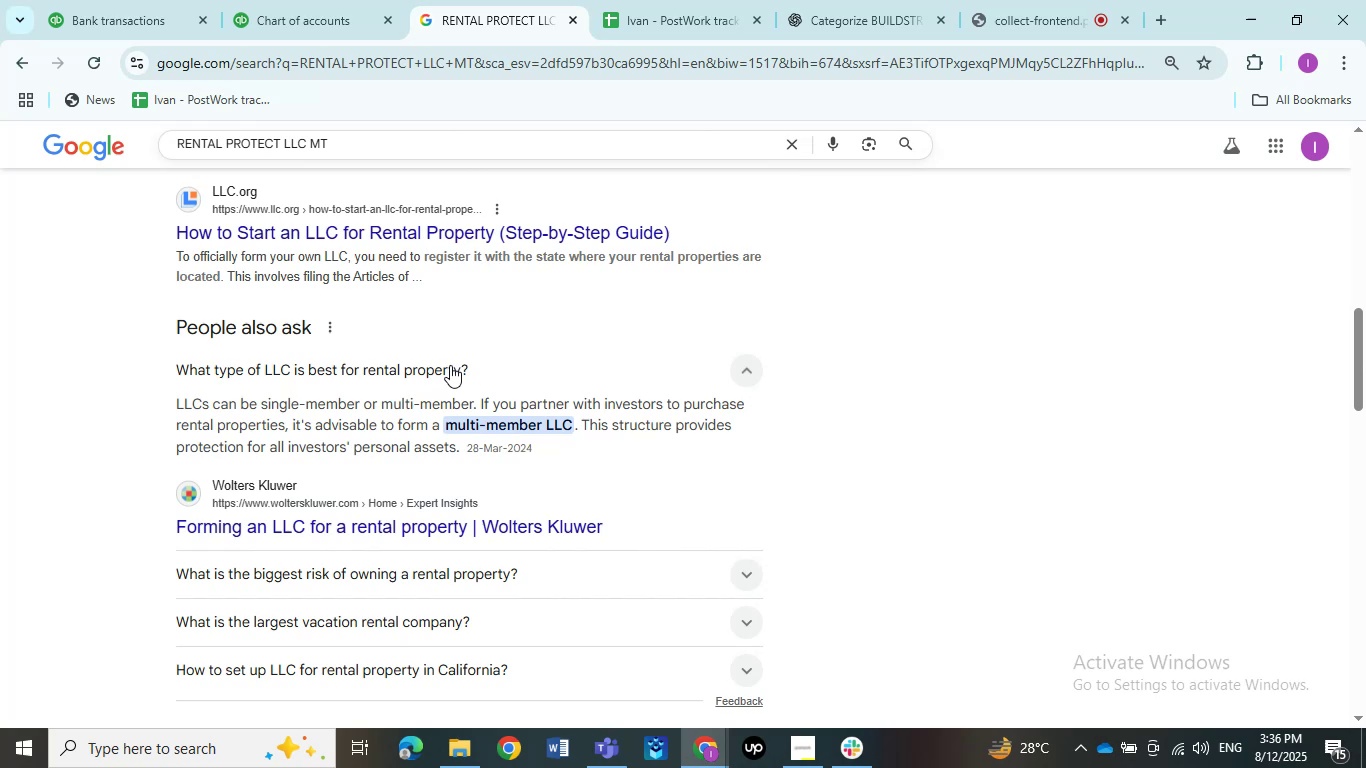 
left_click([450, 365])
 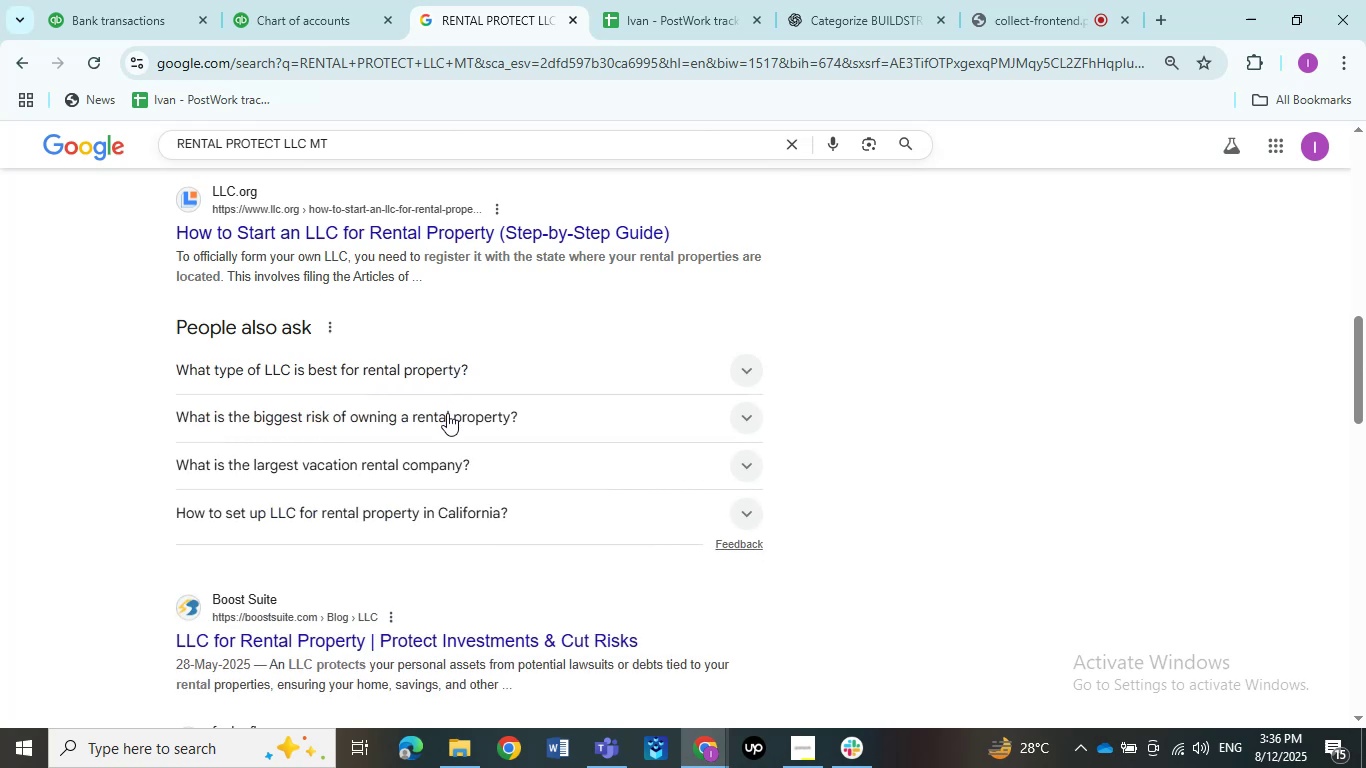 
scroll: coordinate [441, 439], scroll_direction: down, amount: 2.0
 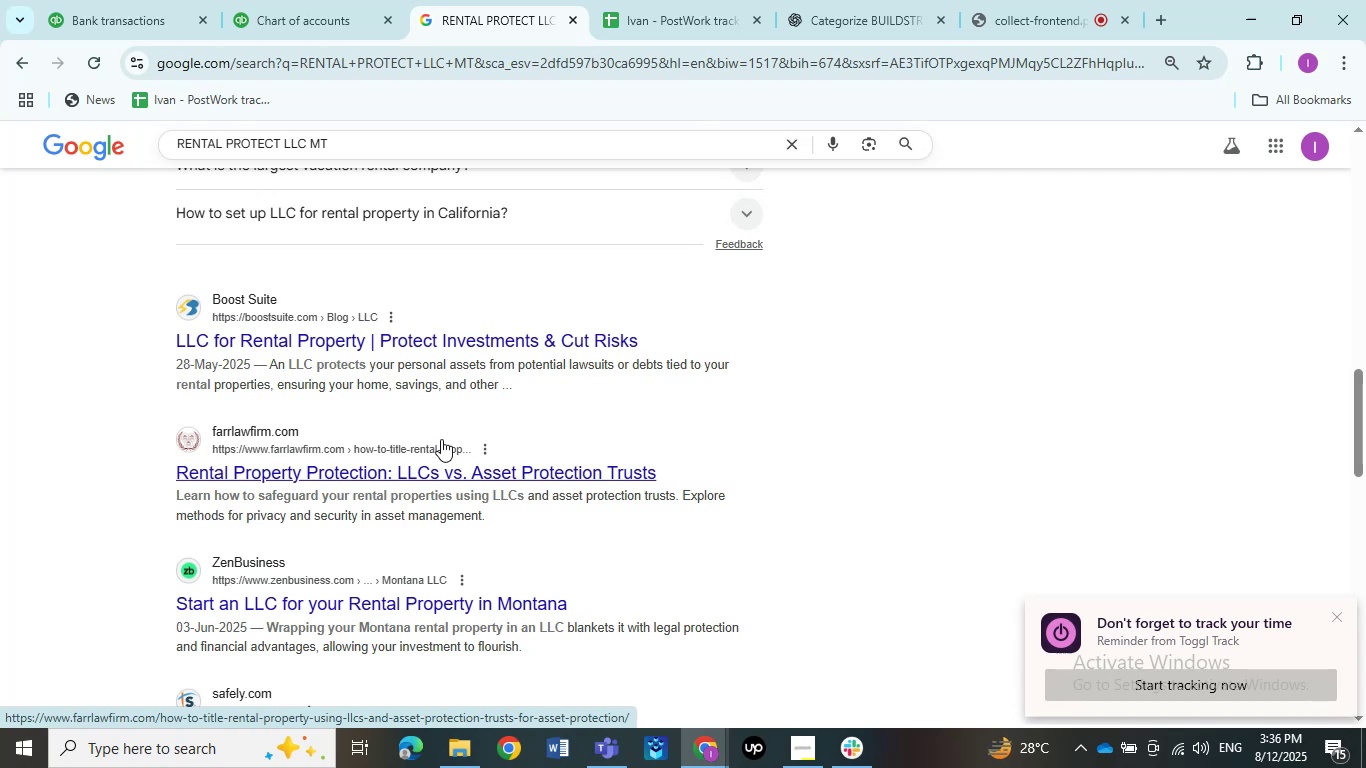 
wait(34.03)
 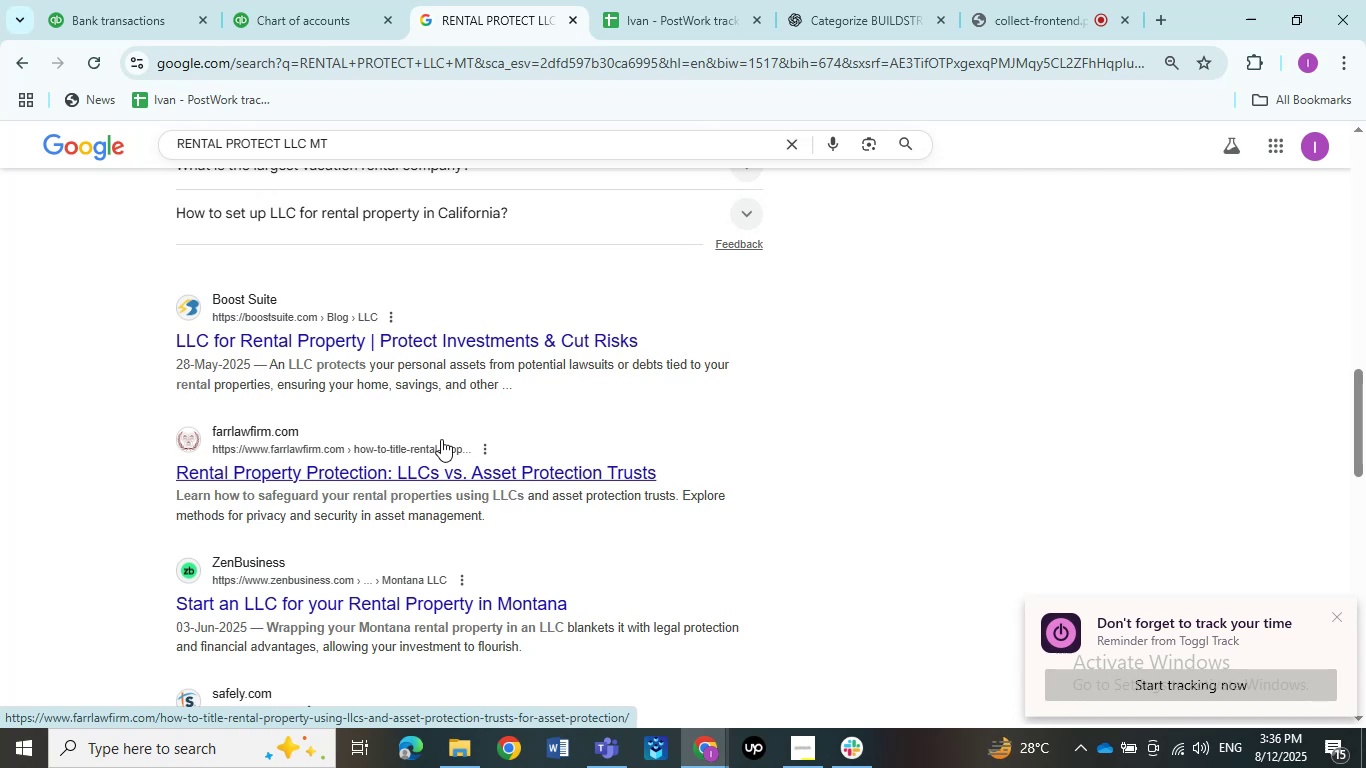 
scroll: coordinate [443, 451], scroll_direction: up, amount: 6.0
 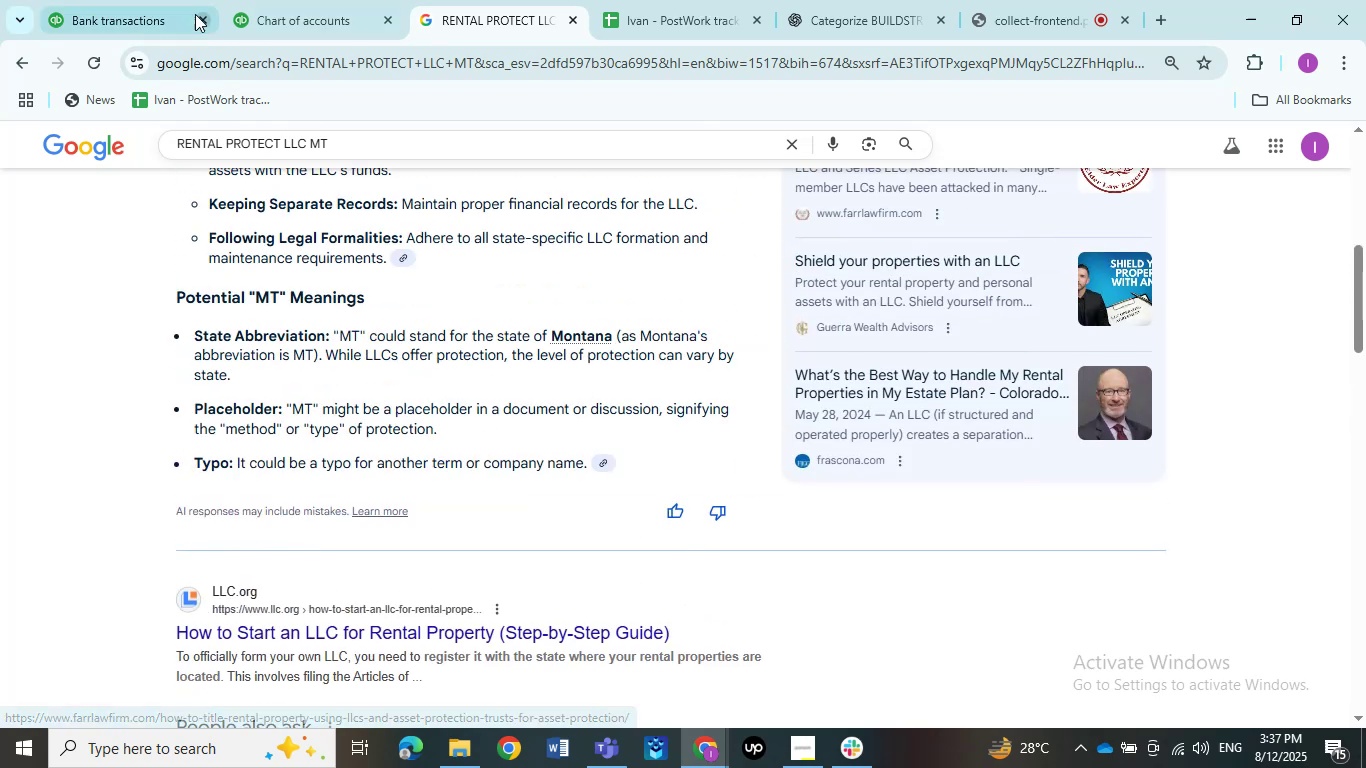 
left_click([143, 0])
 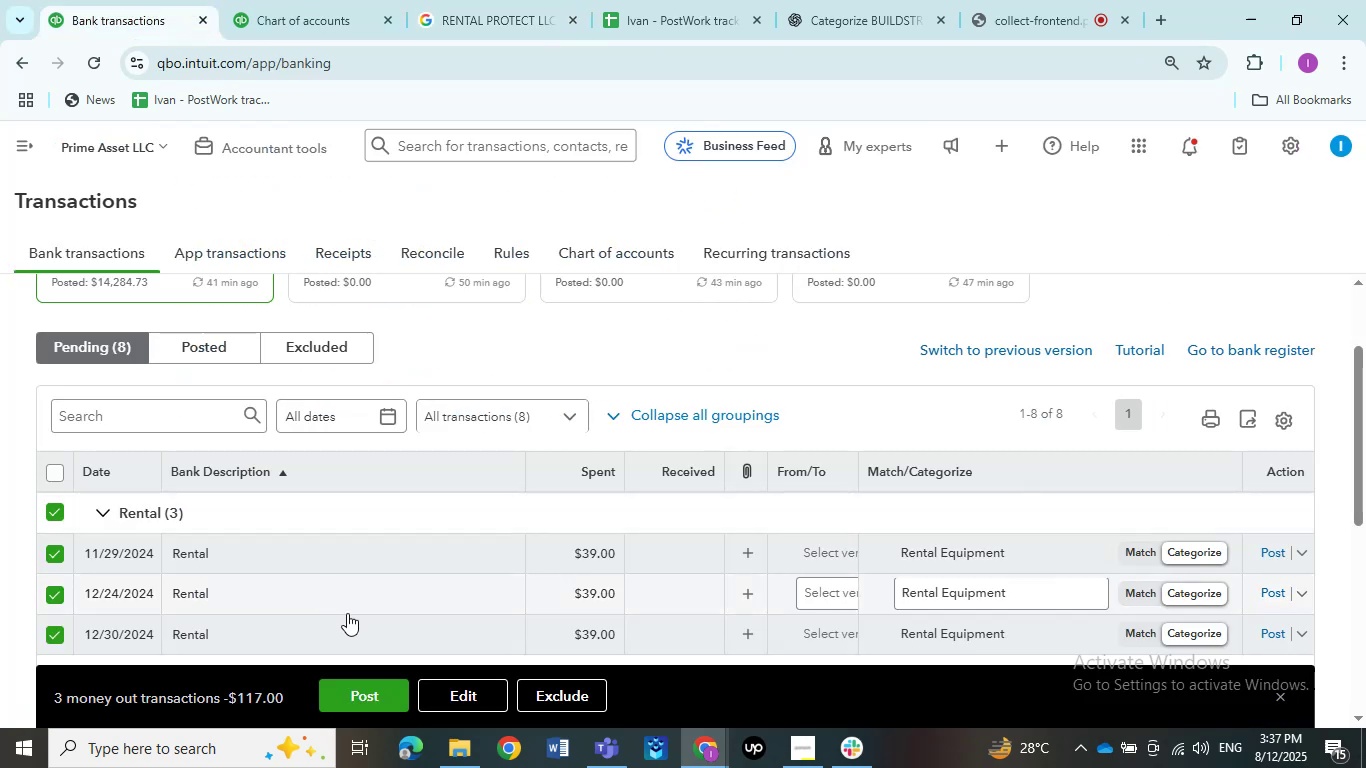 
left_click([437, 691])
 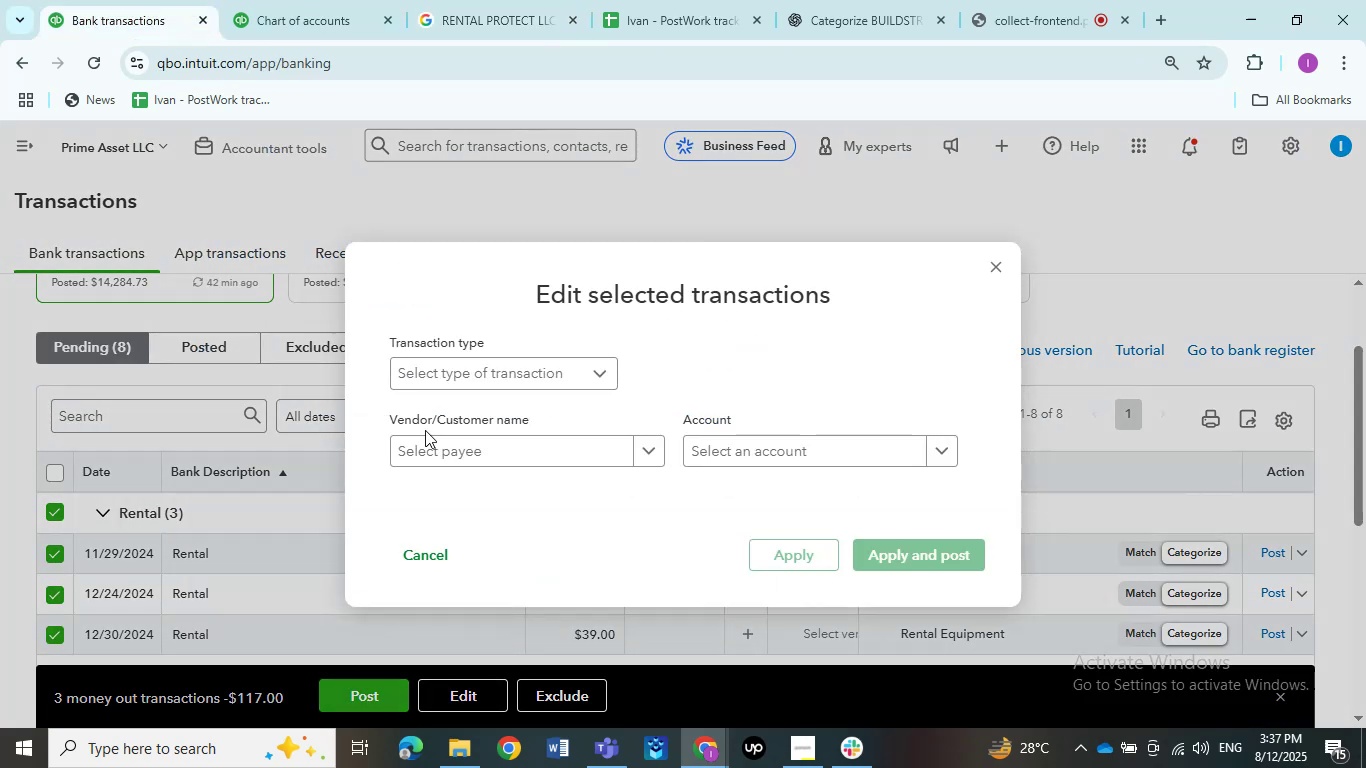 
left_click([446, 376])
 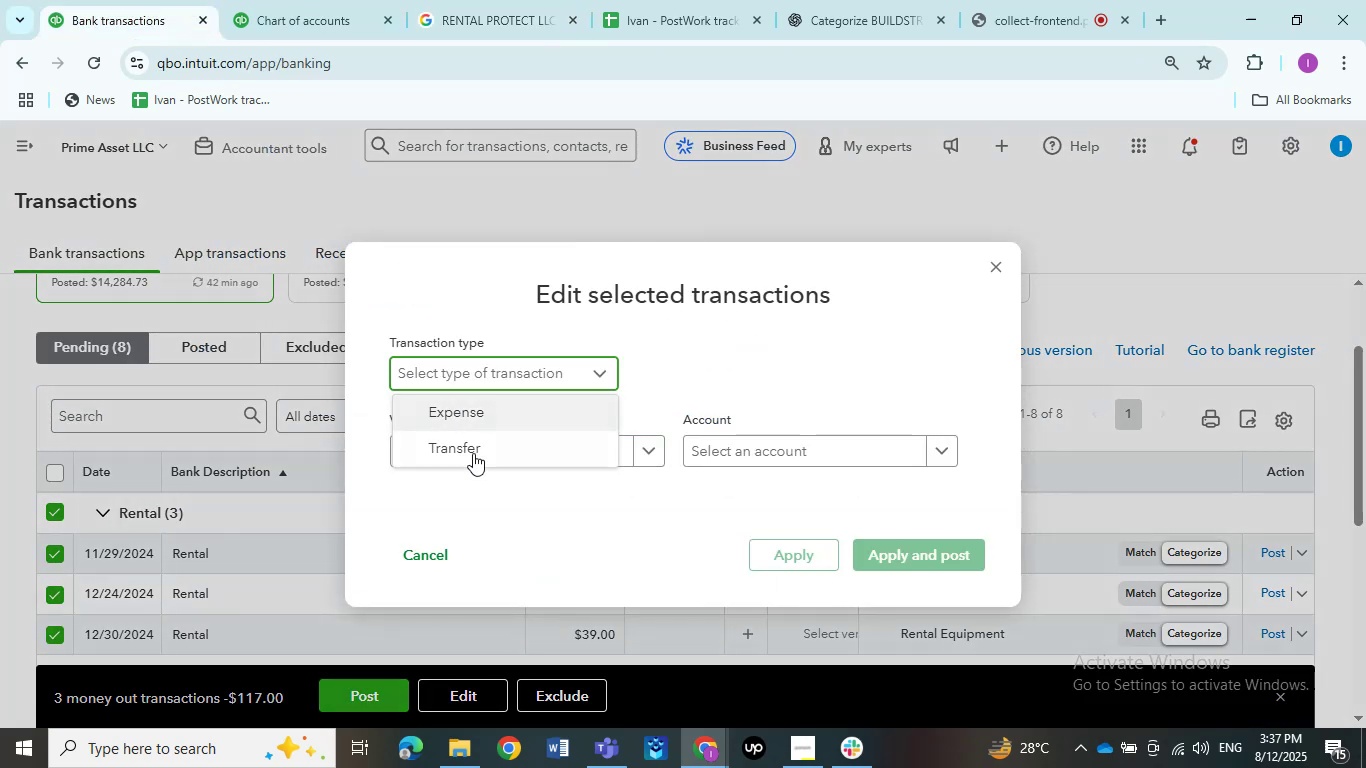 
left_click([475, 456])
 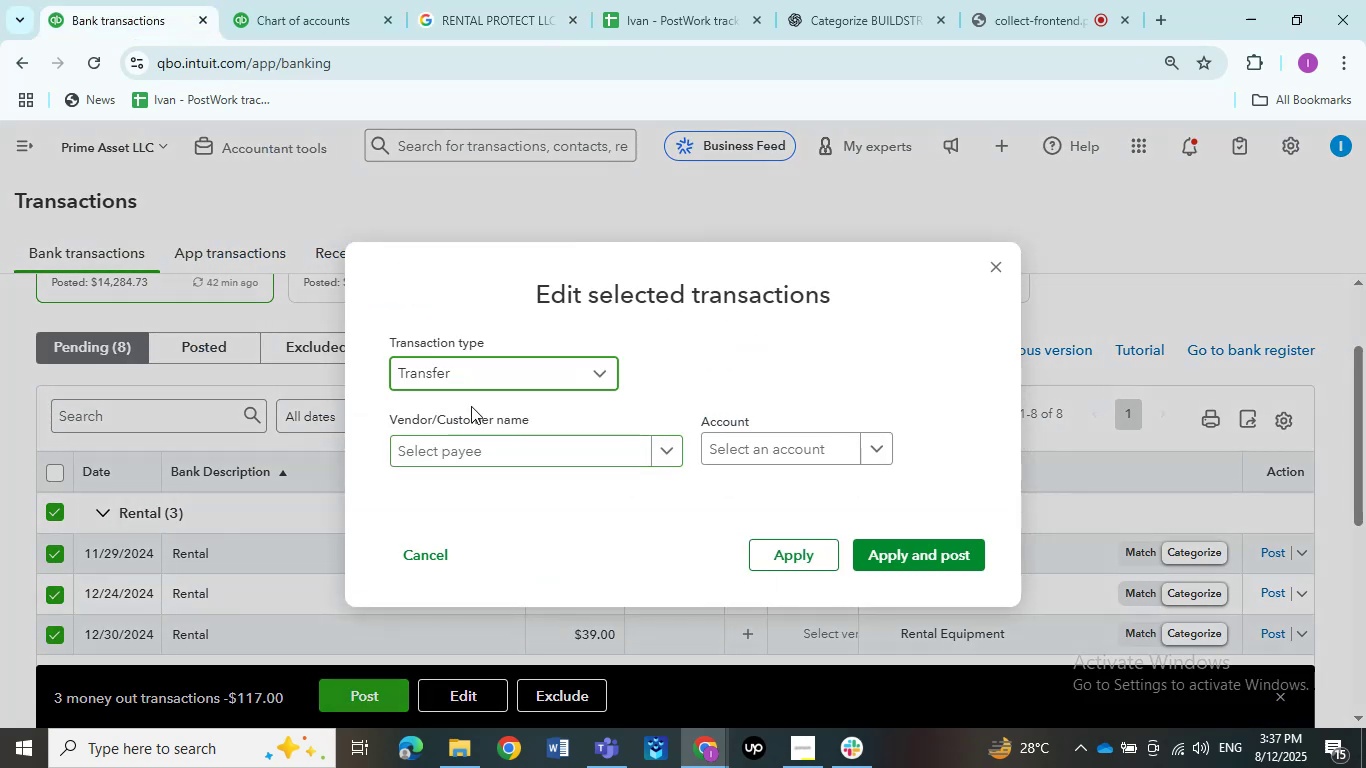 
left_click([467, 387])
 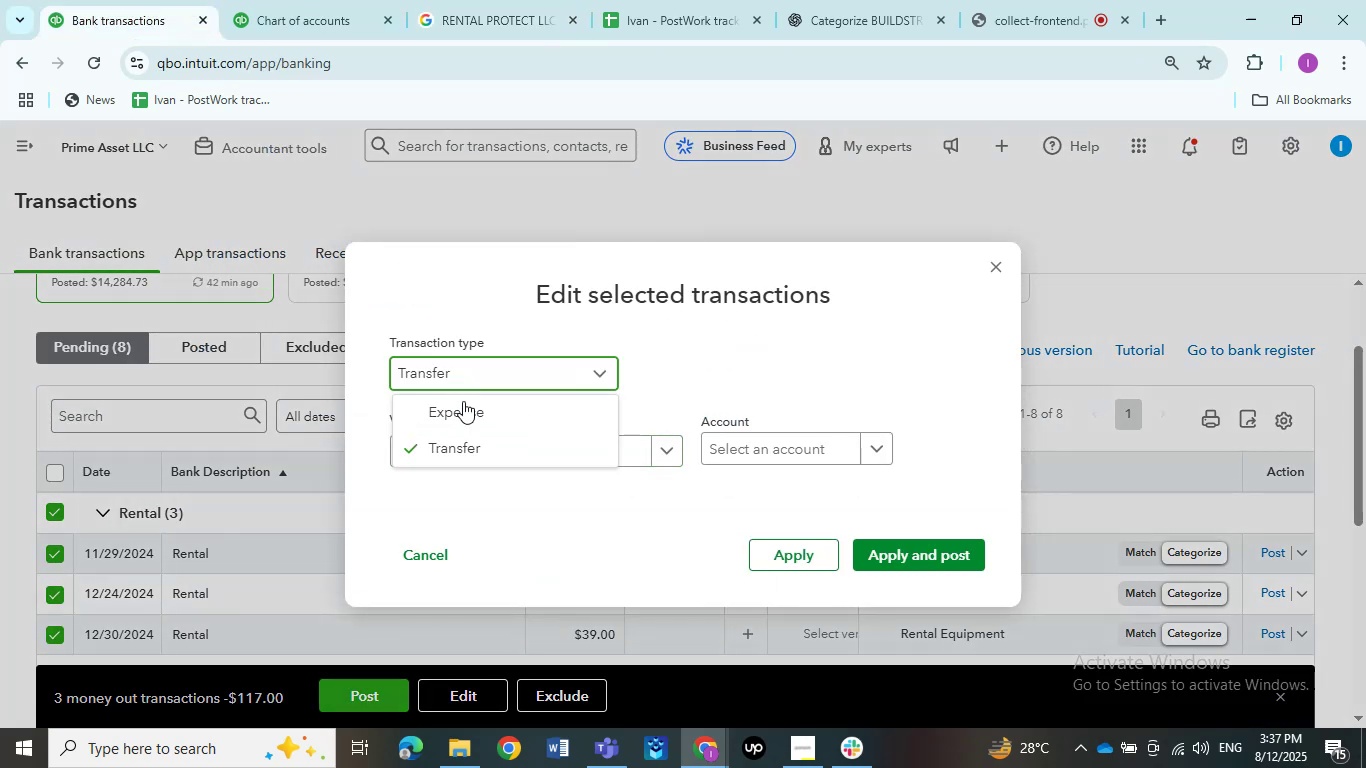 
double_click([462, 410])
 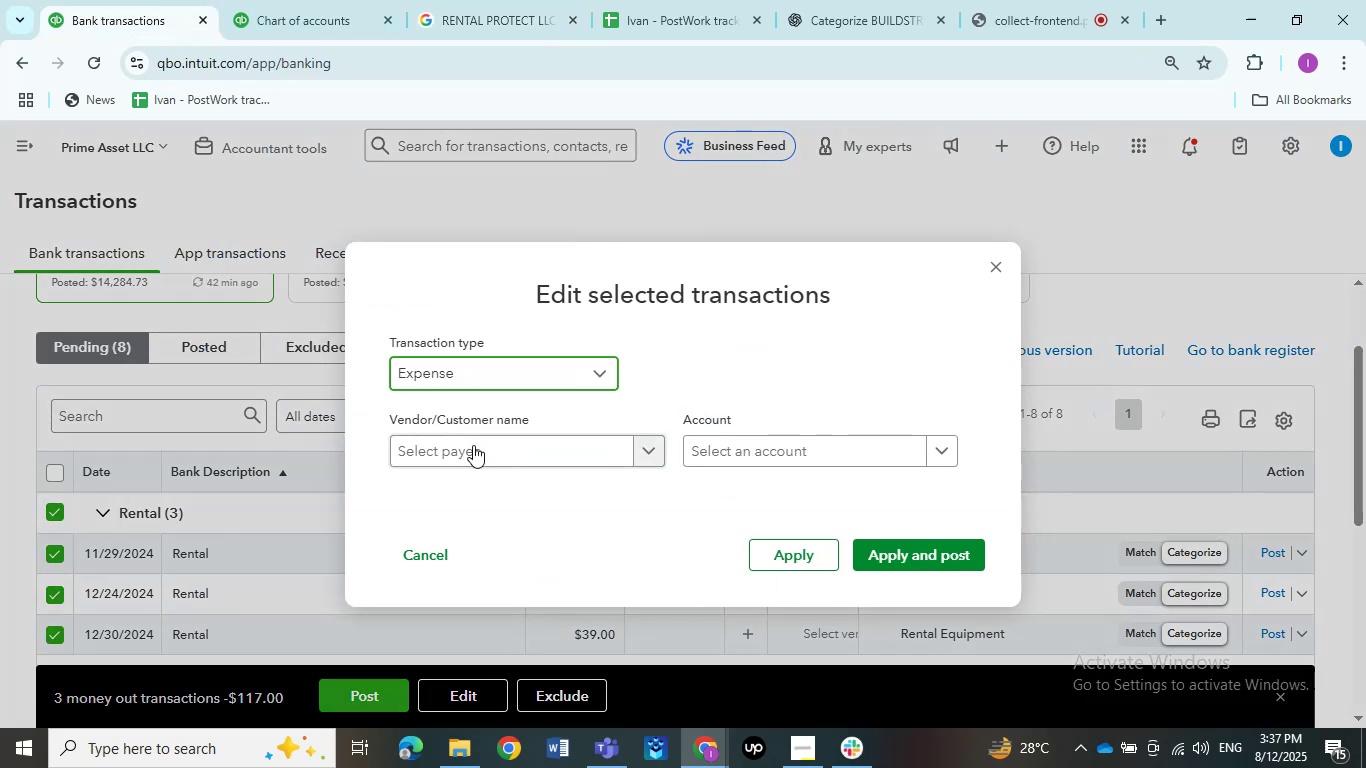 
triple_click([473, 445])
 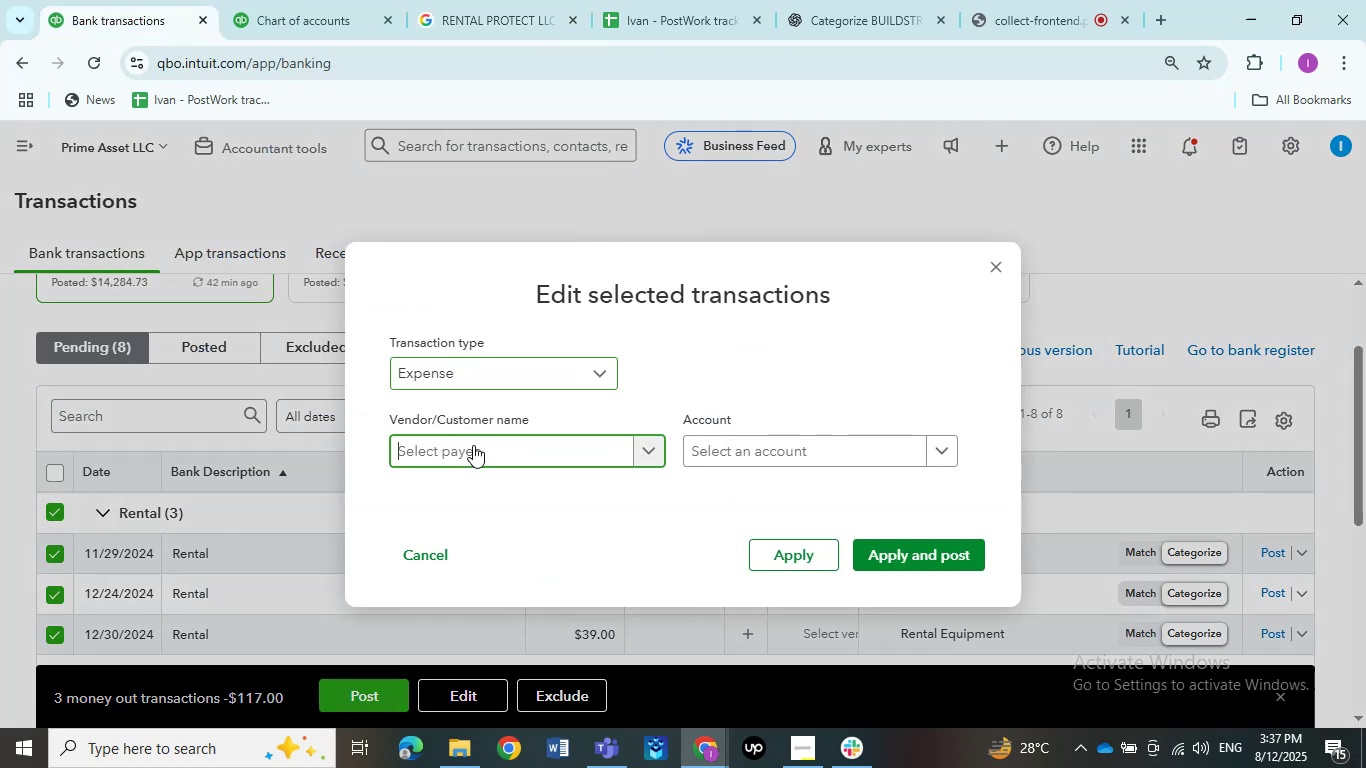 
key(Control+V)
 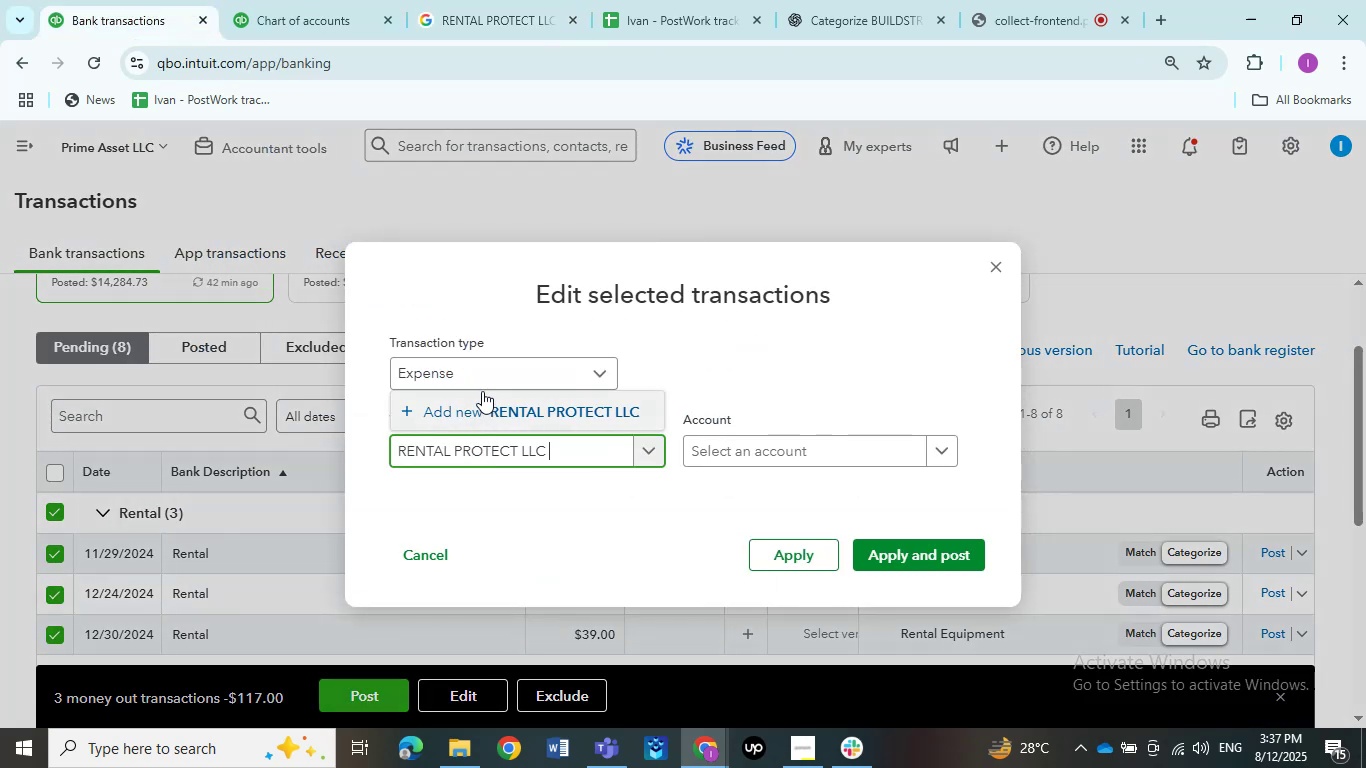 
left_click([487, 399])
 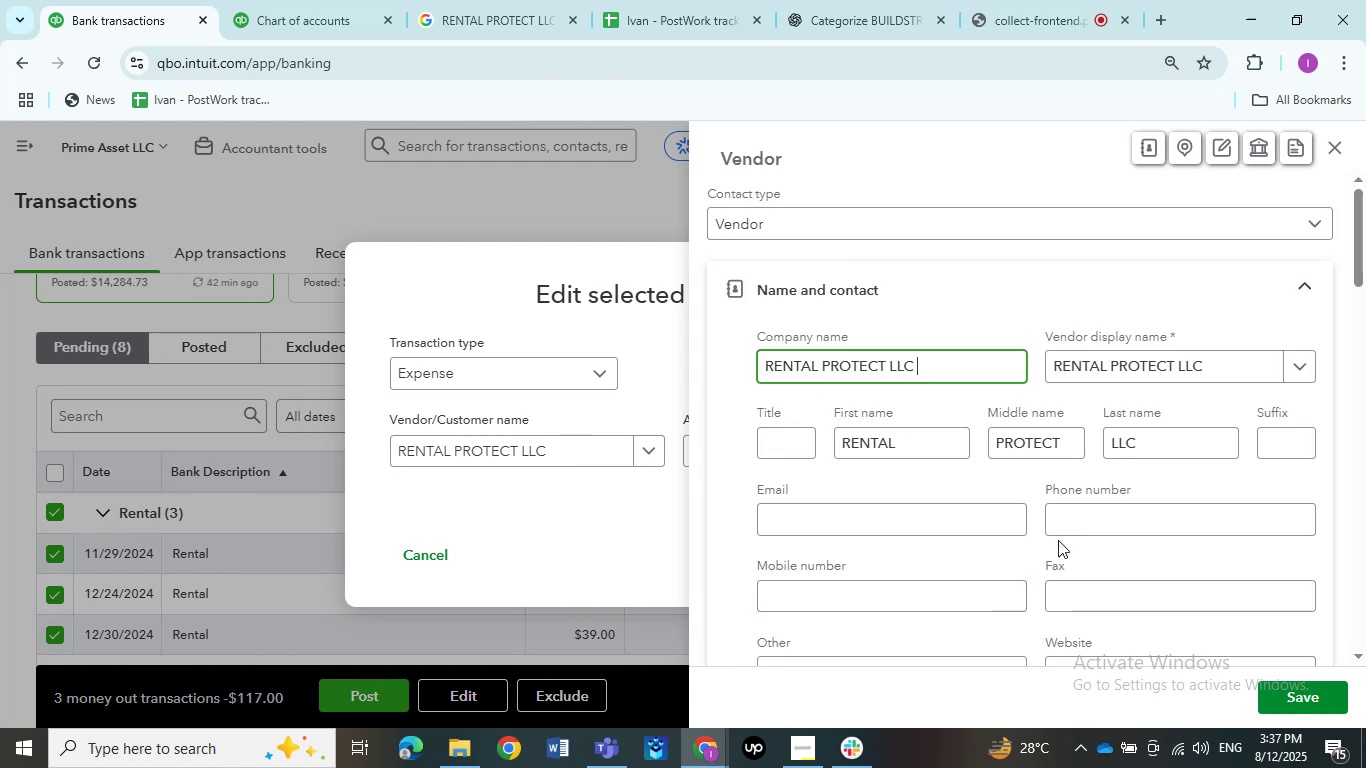 
left_click([1306, 694])
 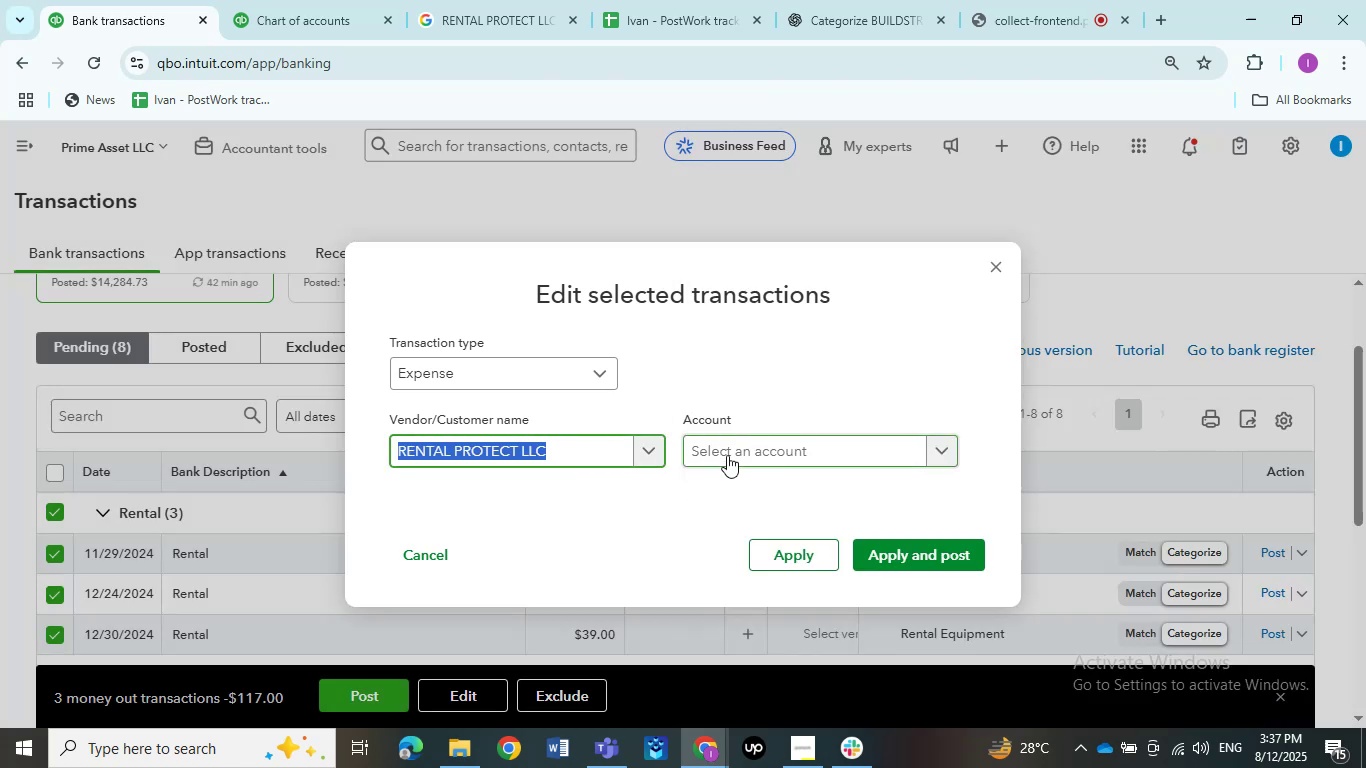 
wait(6.77)
 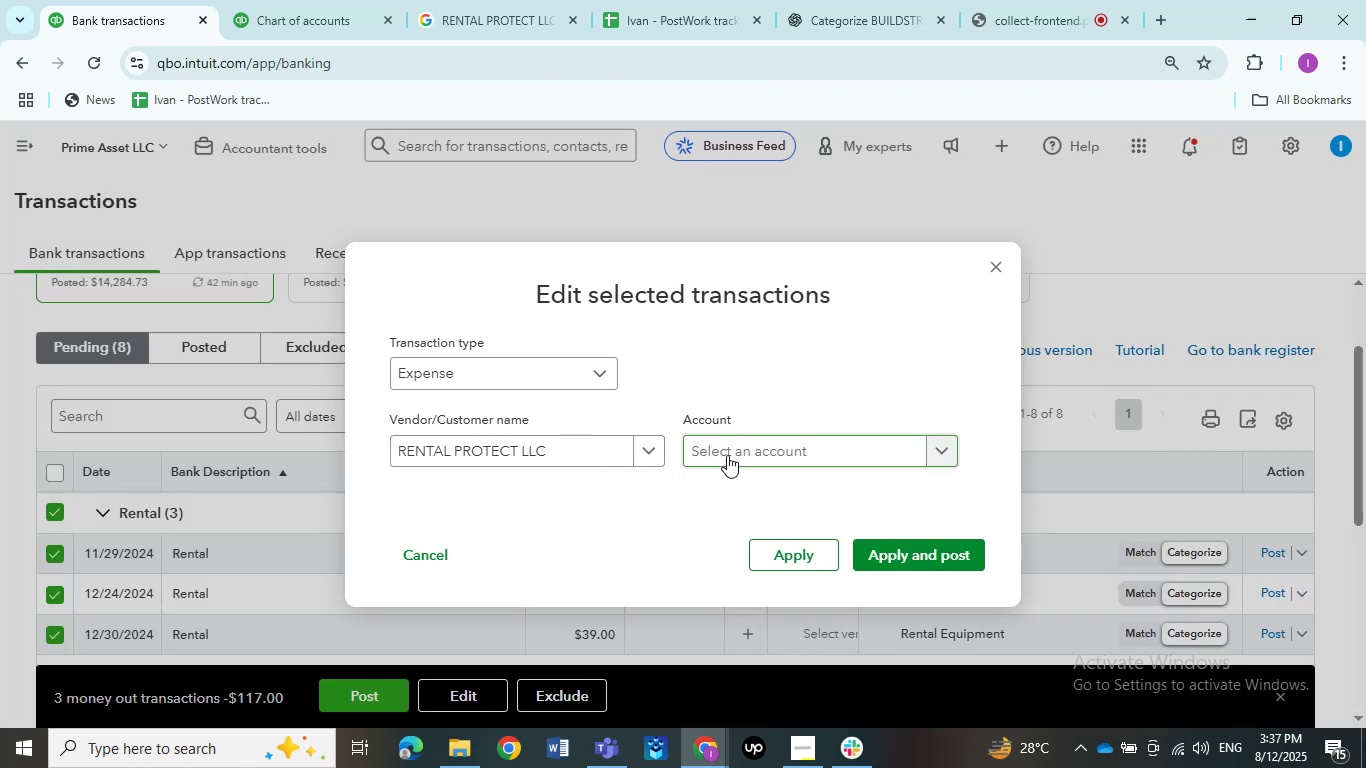 
left_click([783, 455])
 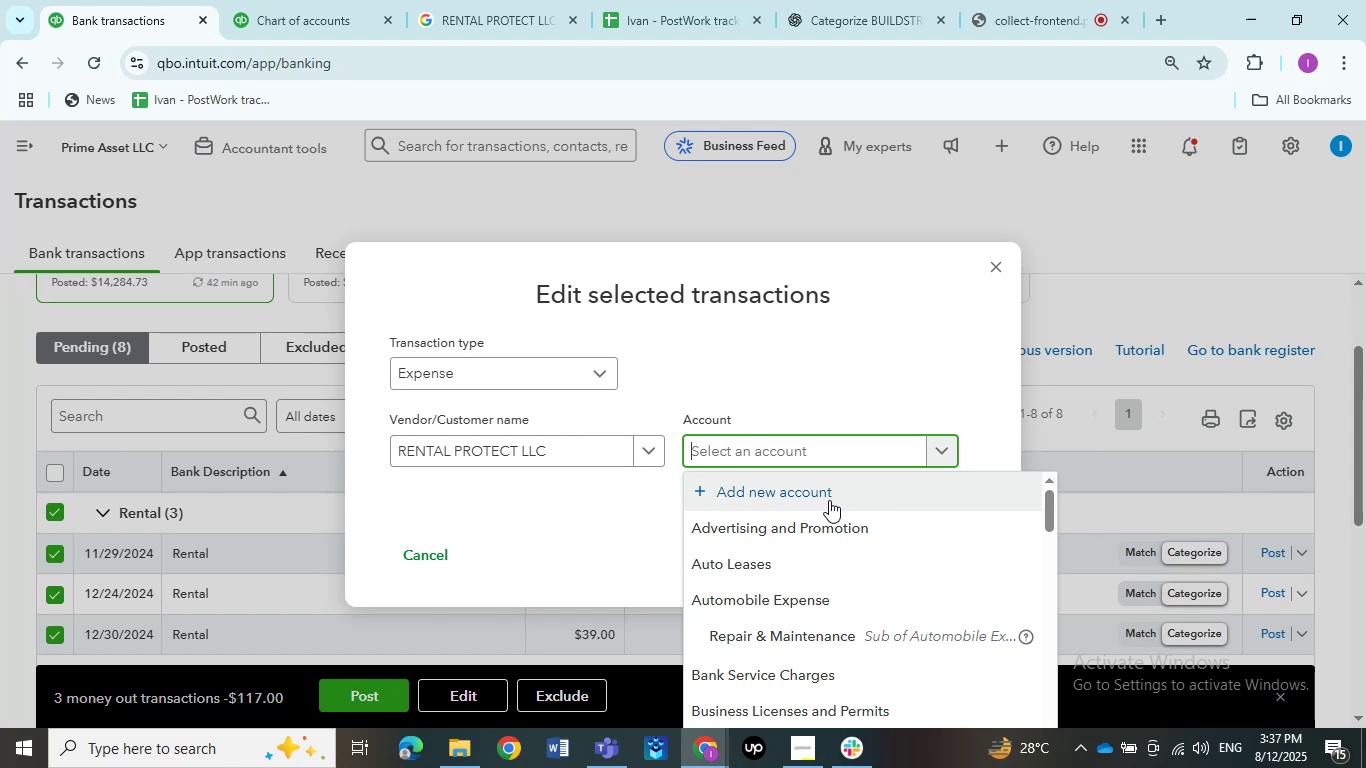 
wait(17.1)
 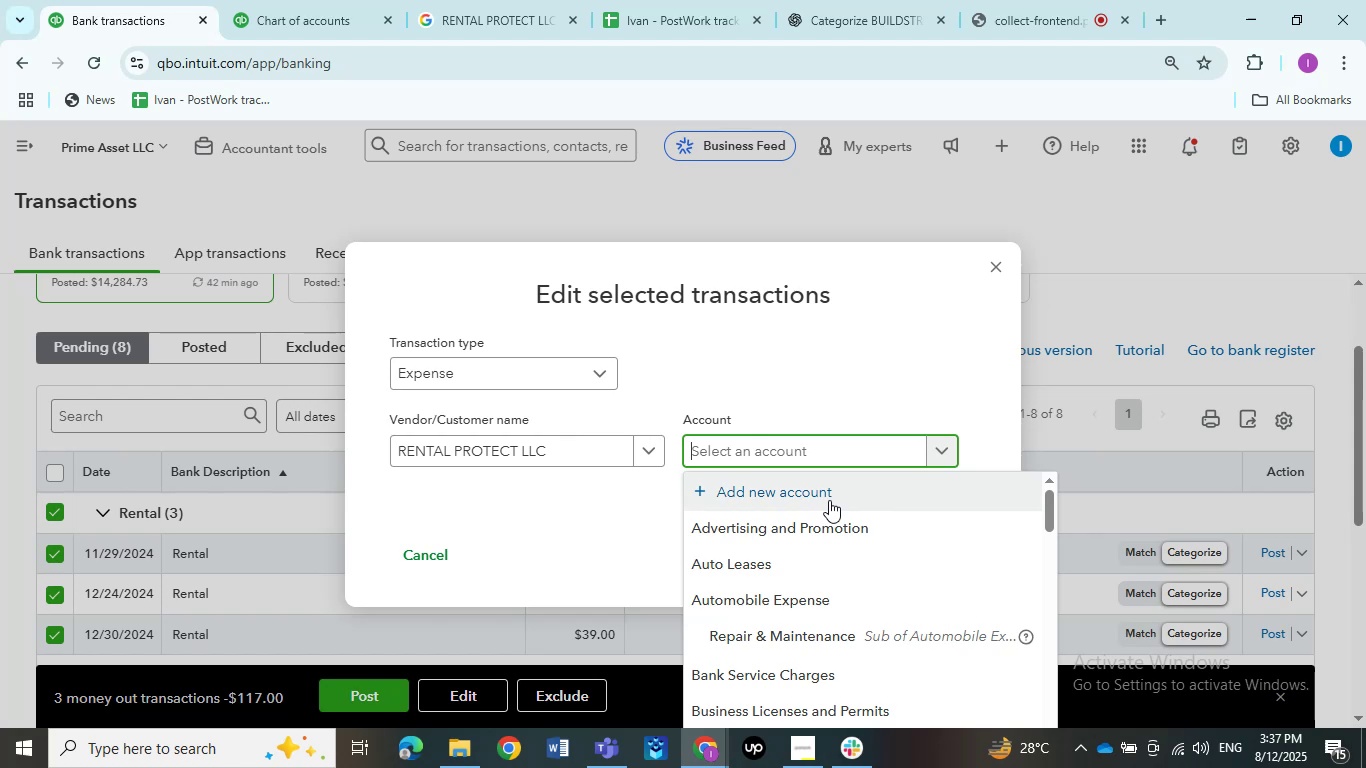 
type(due)
 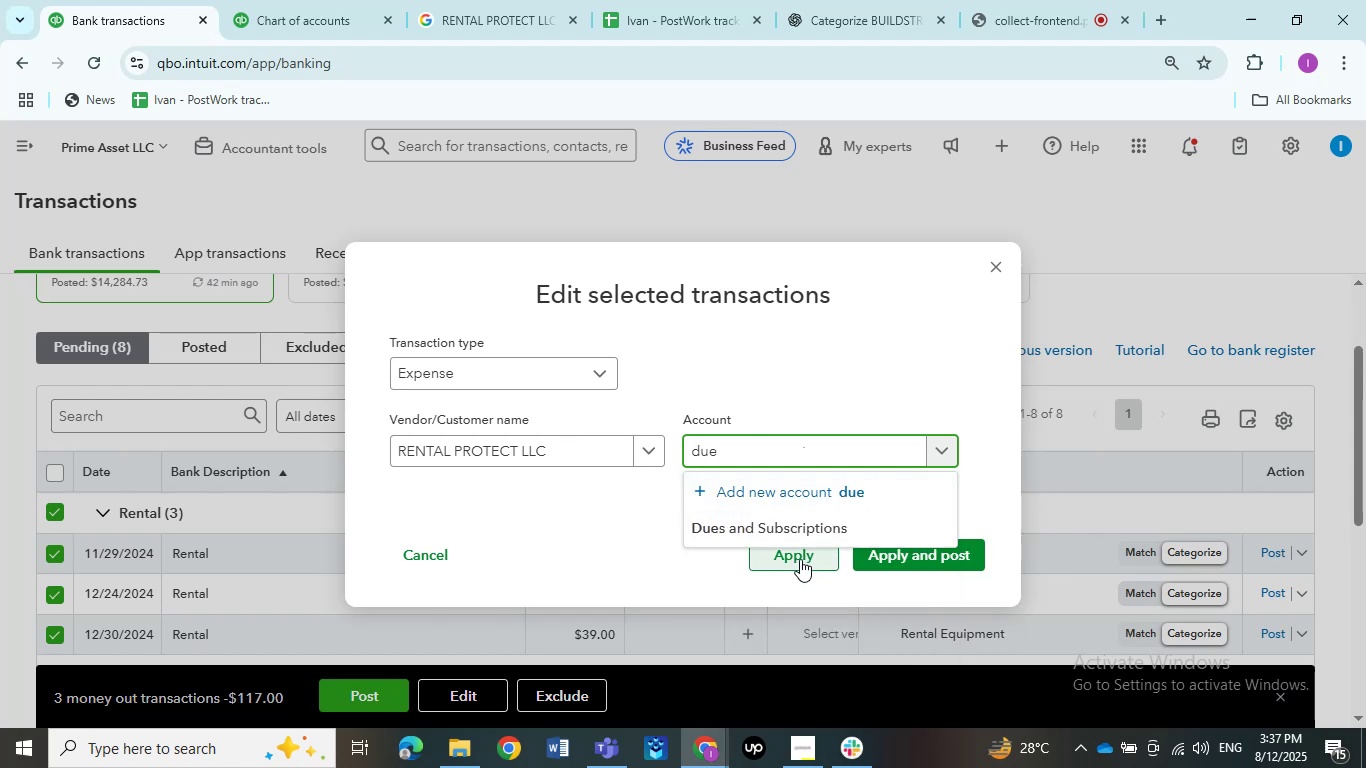 
left_click([790, 522])
 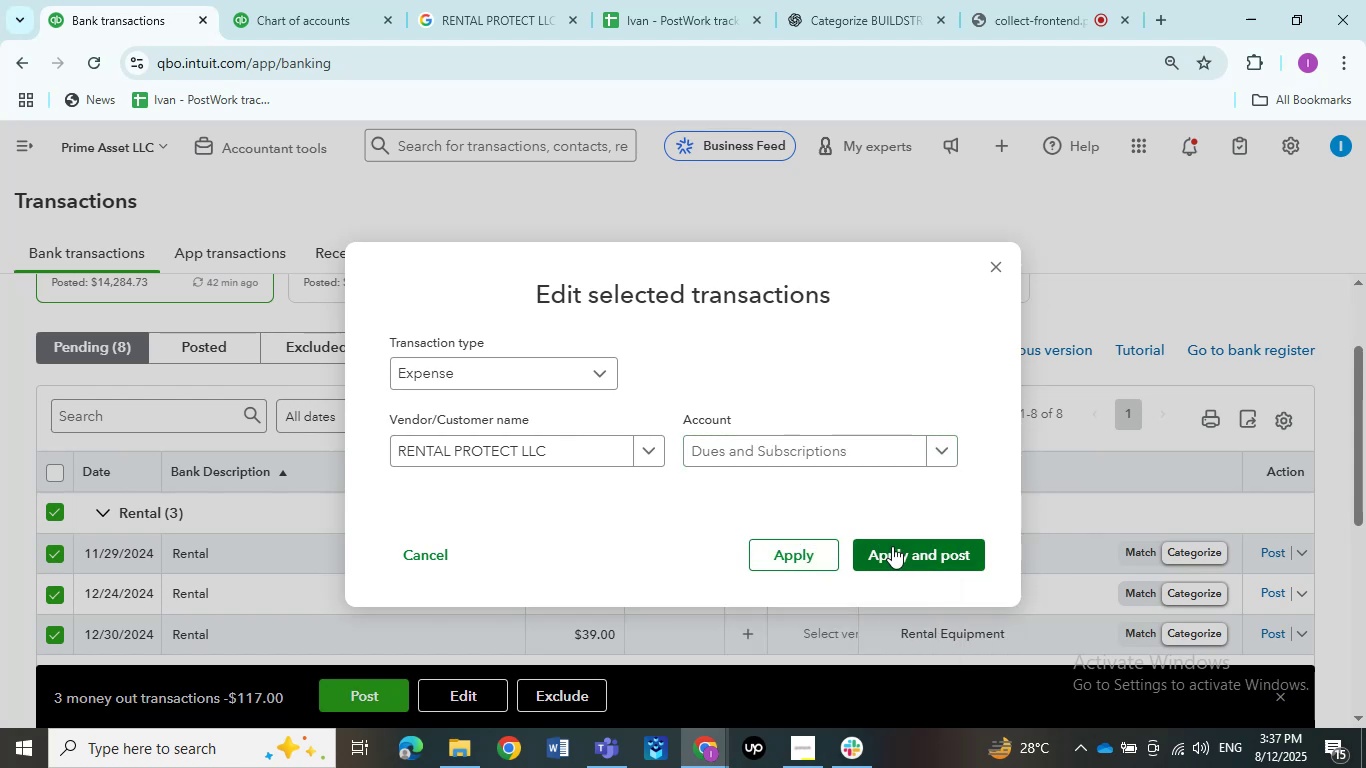 
left_click([913, 549])
 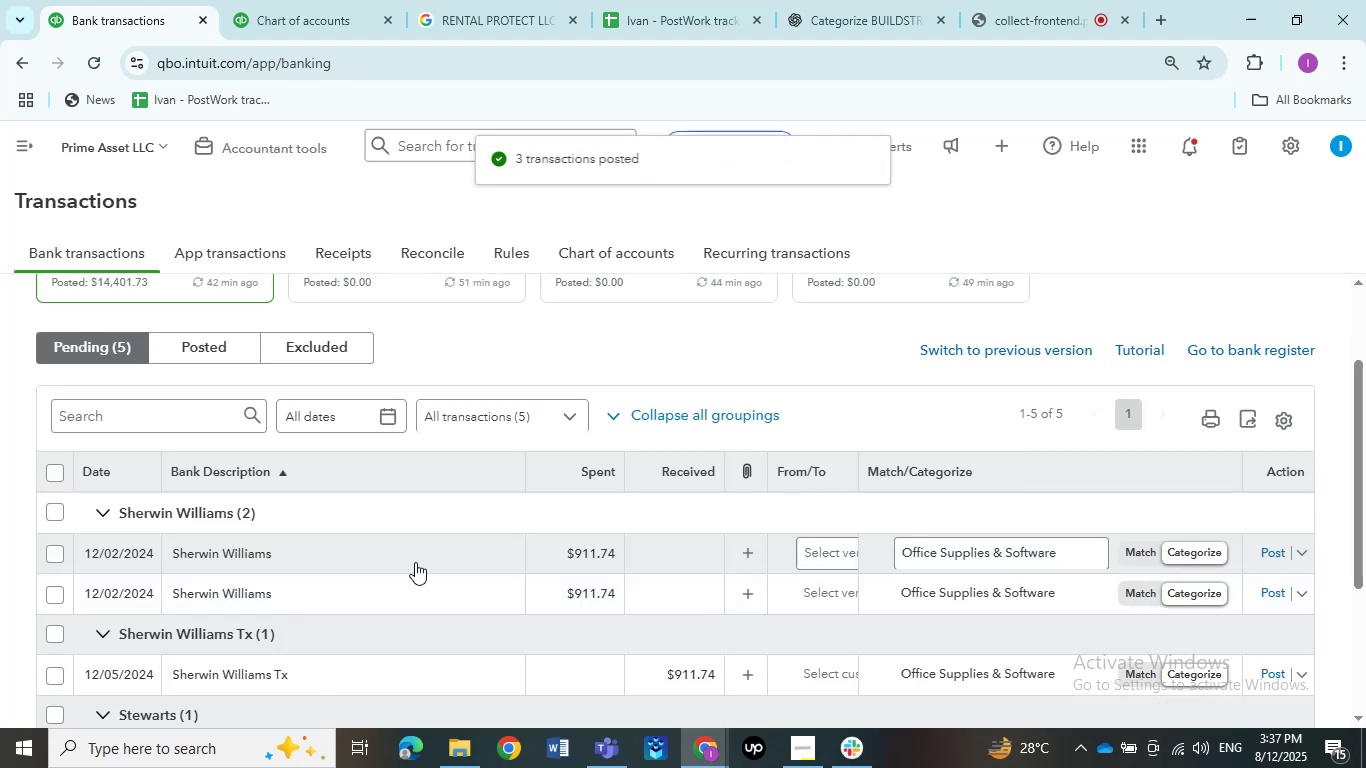 
left_click([55, 517])
 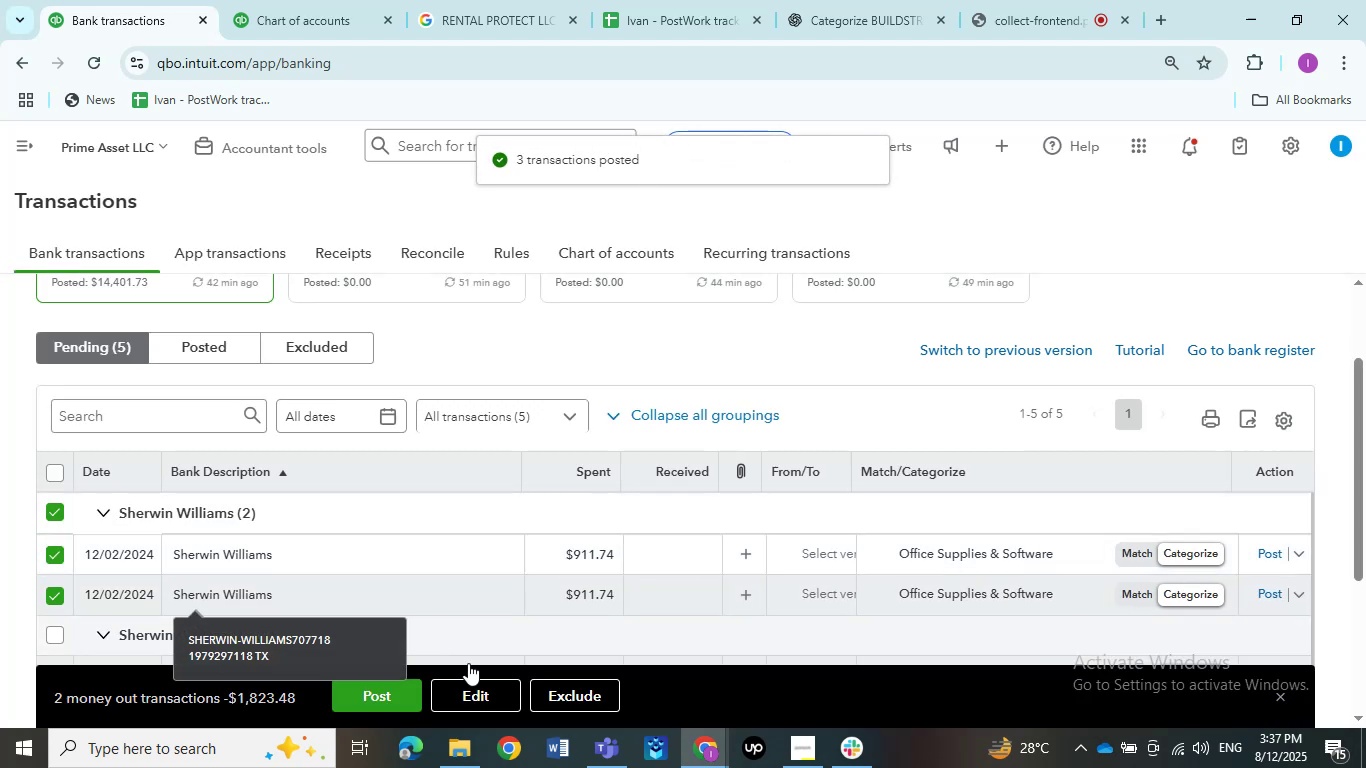 
left_click([484, 687])
 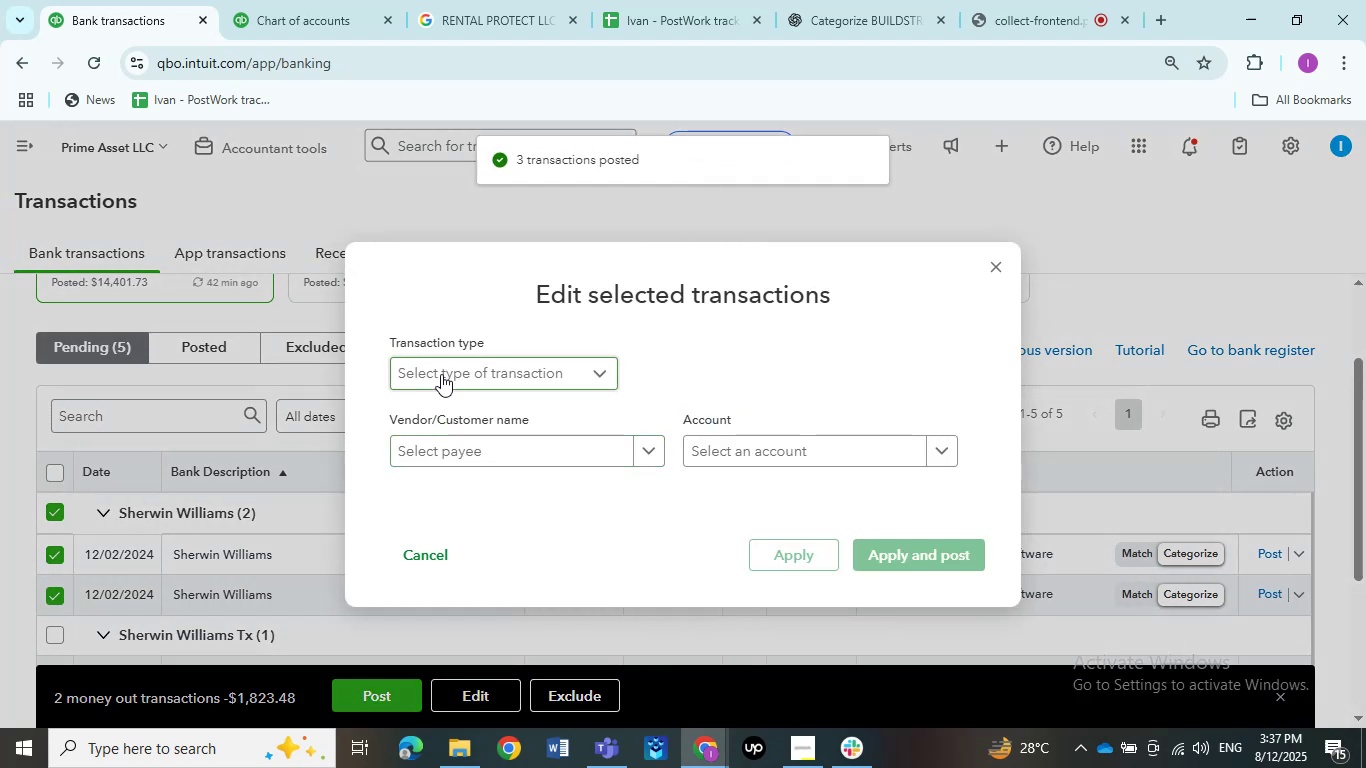 
double_click([445, 397])
 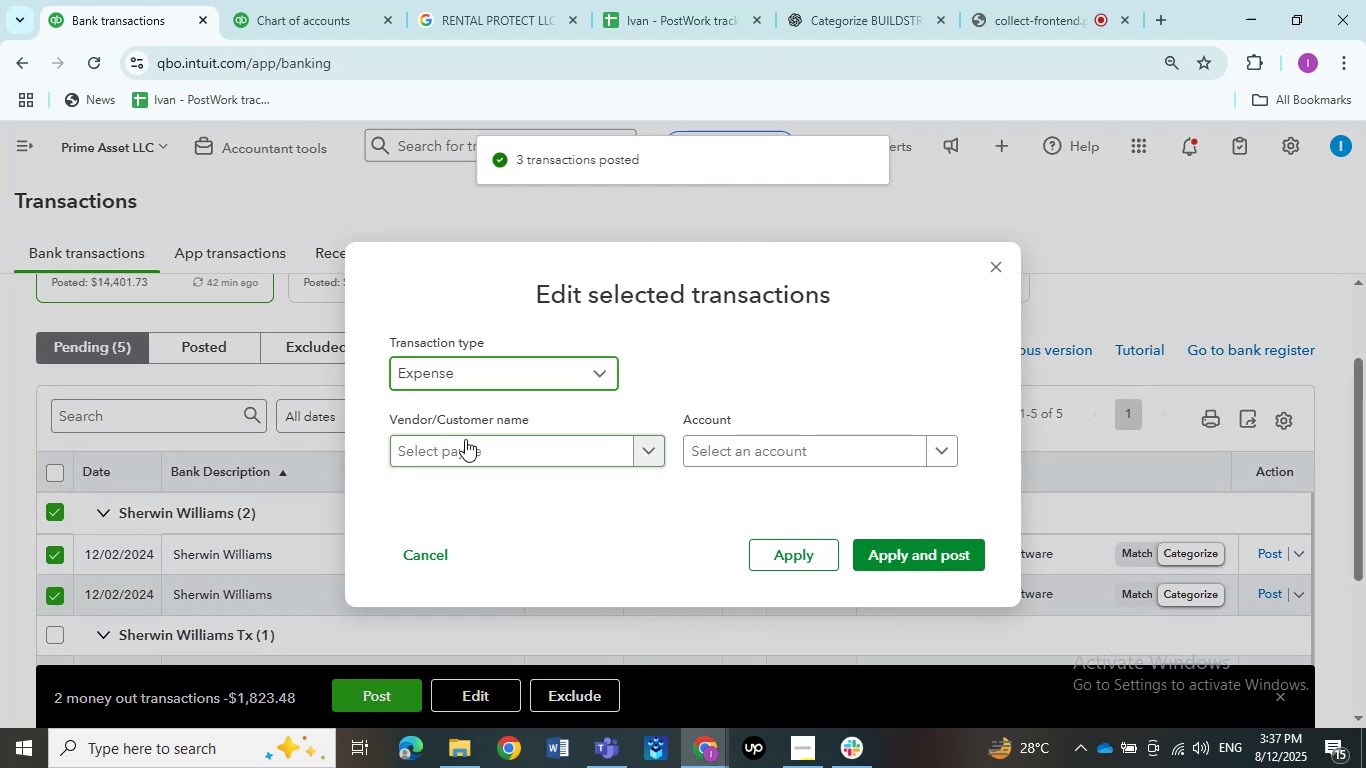 
left_click([469, 449])
 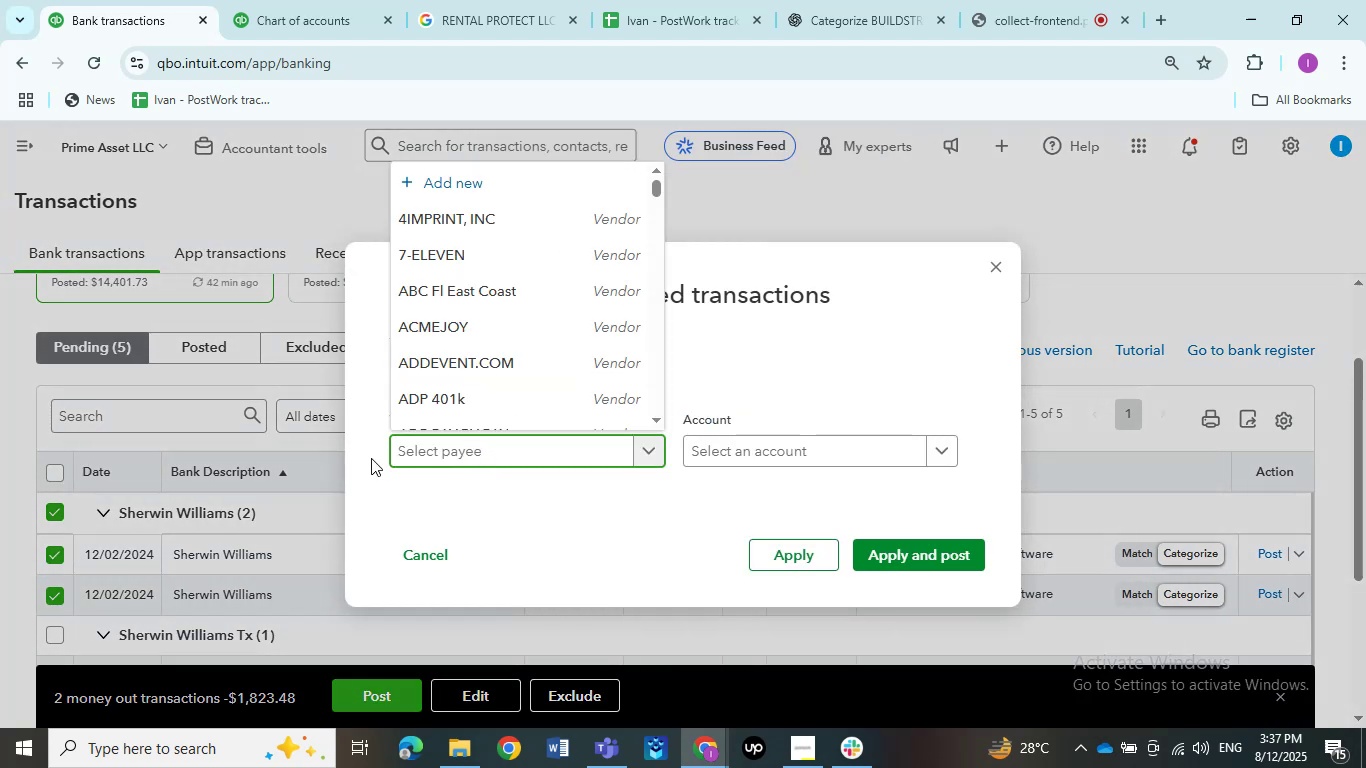 
left_click([1003, 269])
 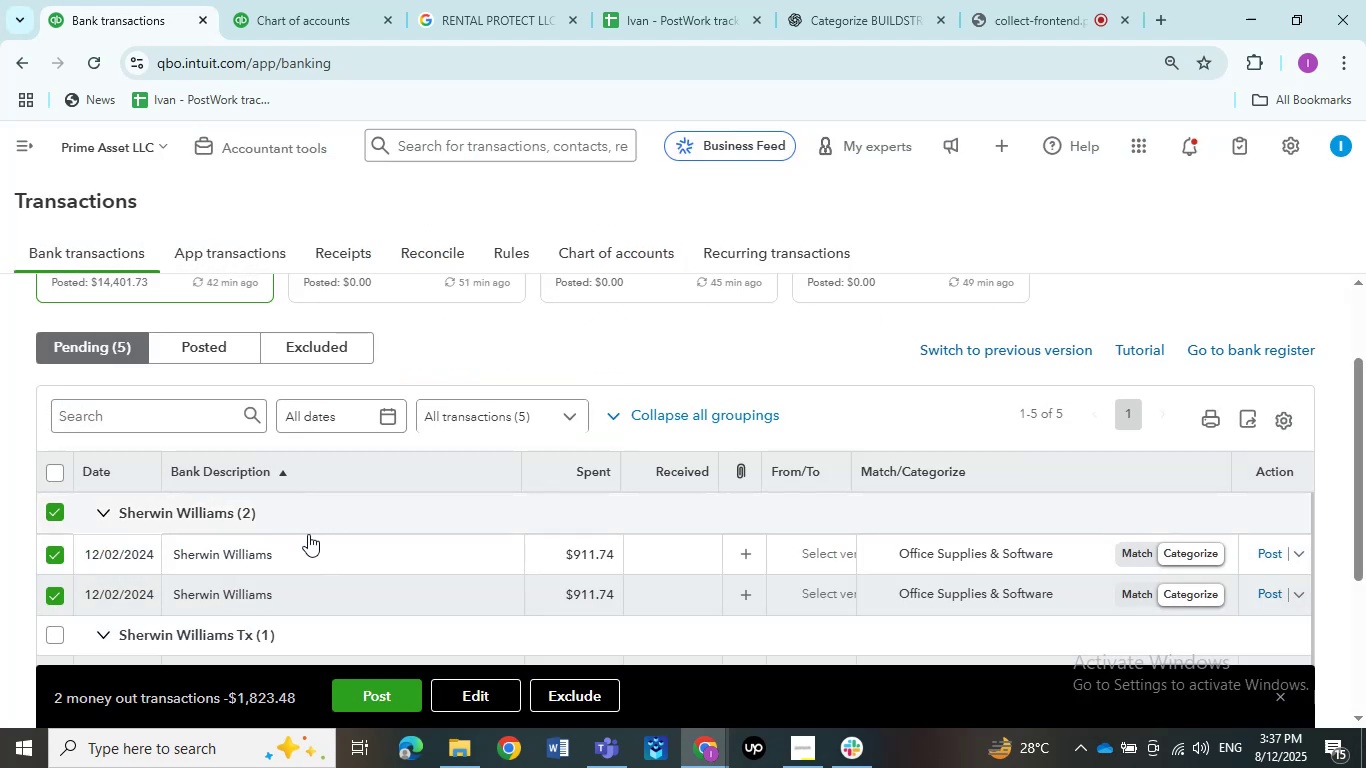 
left_click([305, 545])
 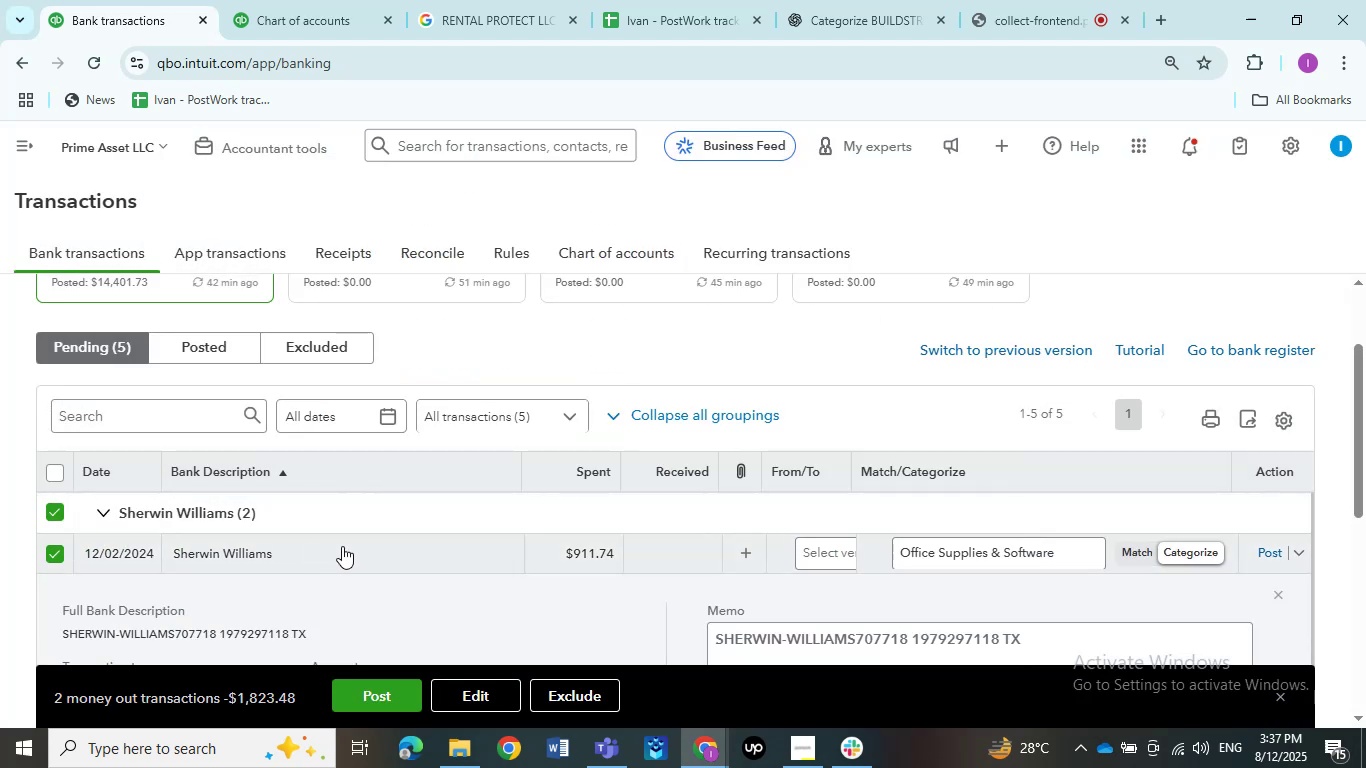 
scroll: coordinate [347, 538], scroll_direction: none, amount: 0.0
 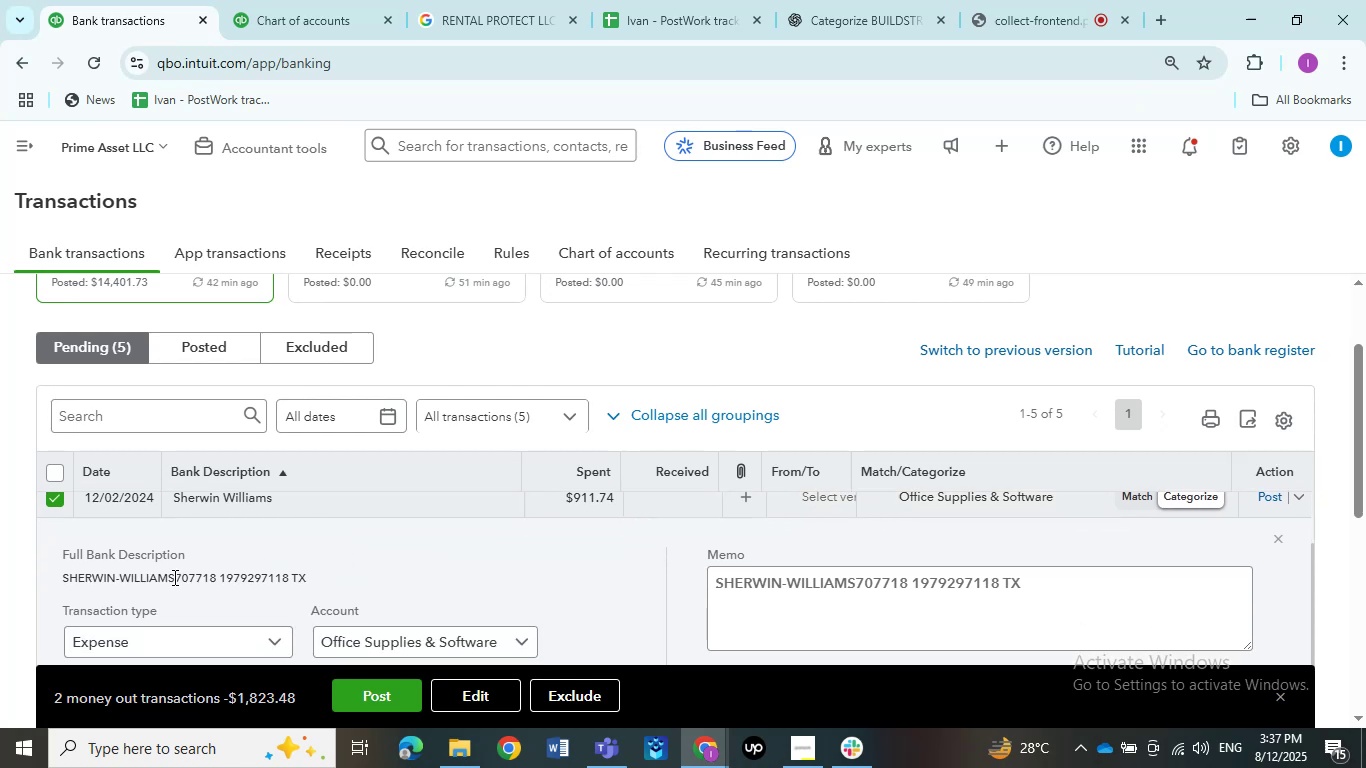 
left_click_drag(start_coordinate=[173, 576], to_coordinate=[64, 575])
 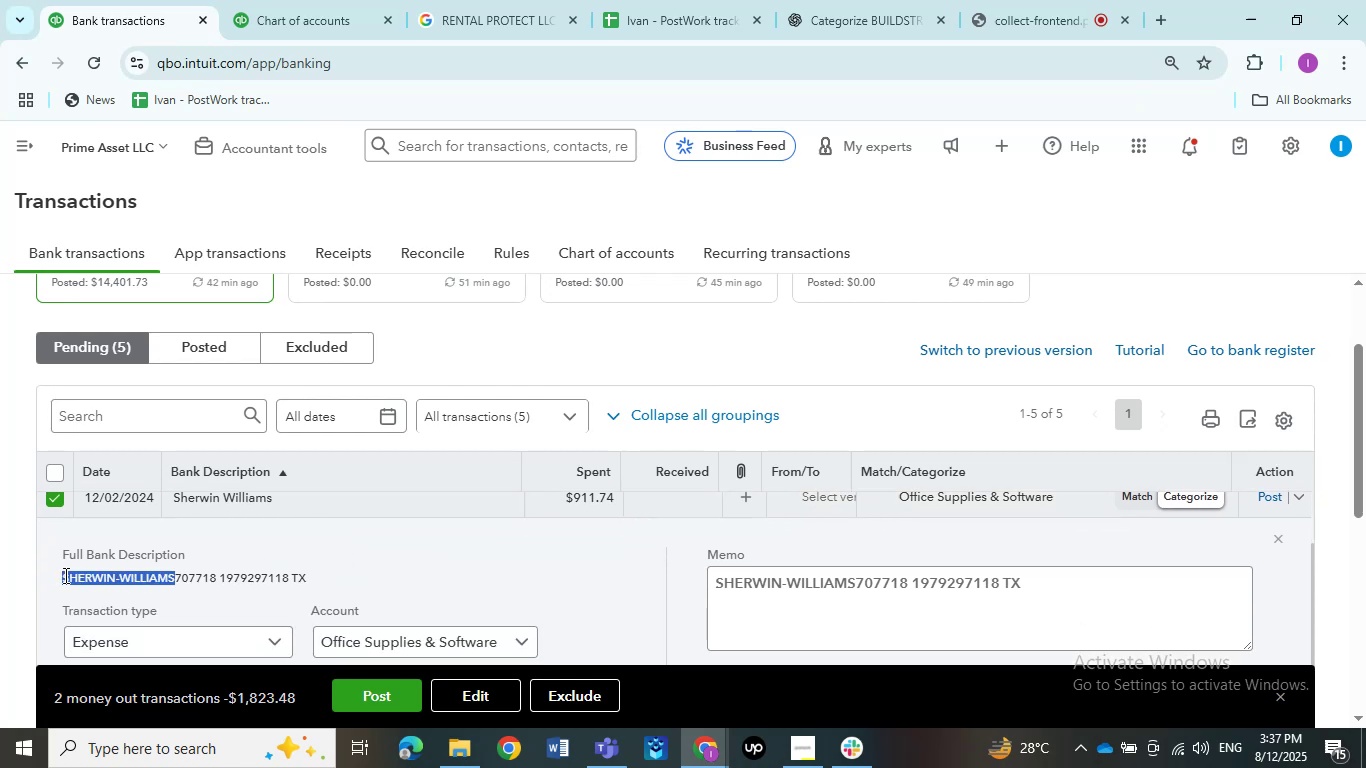 
key(Control+C)
 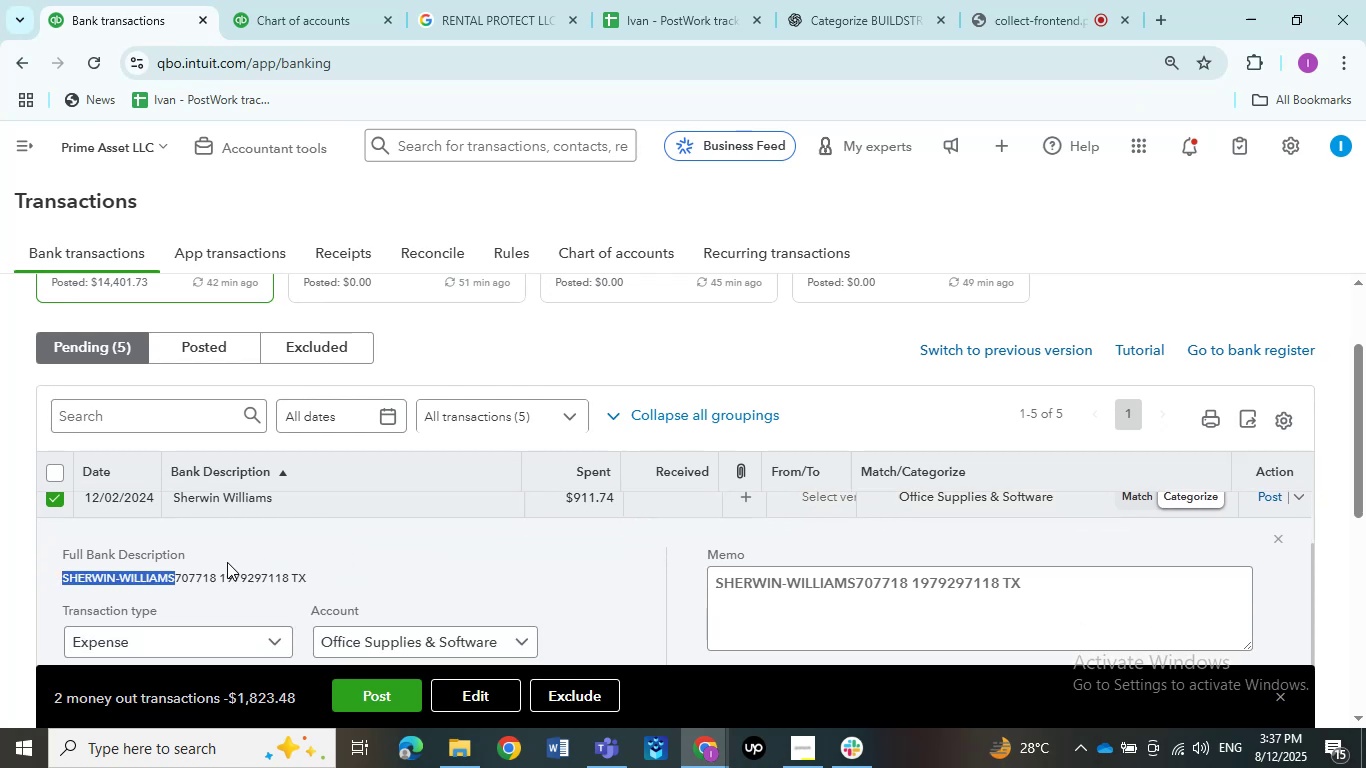 
key(Control+C)
 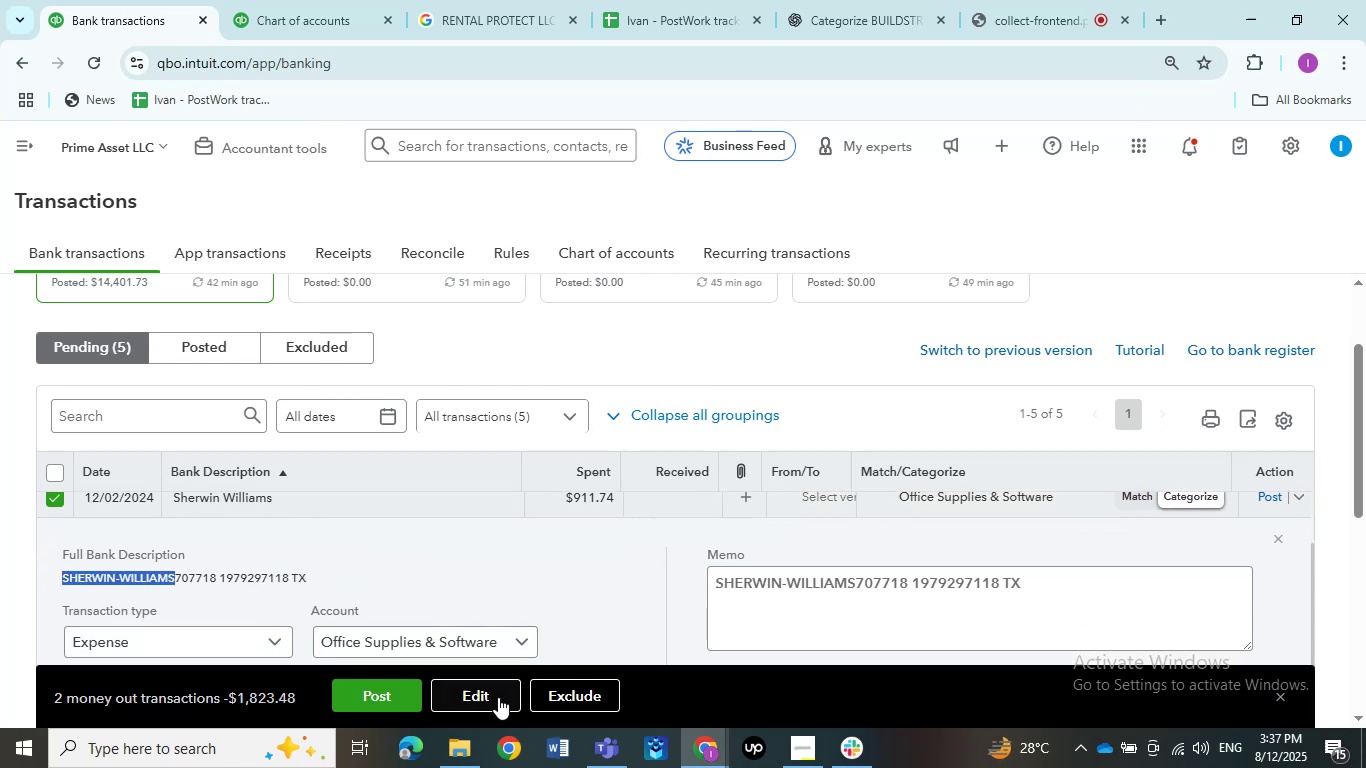 
left_click([490, 696])
 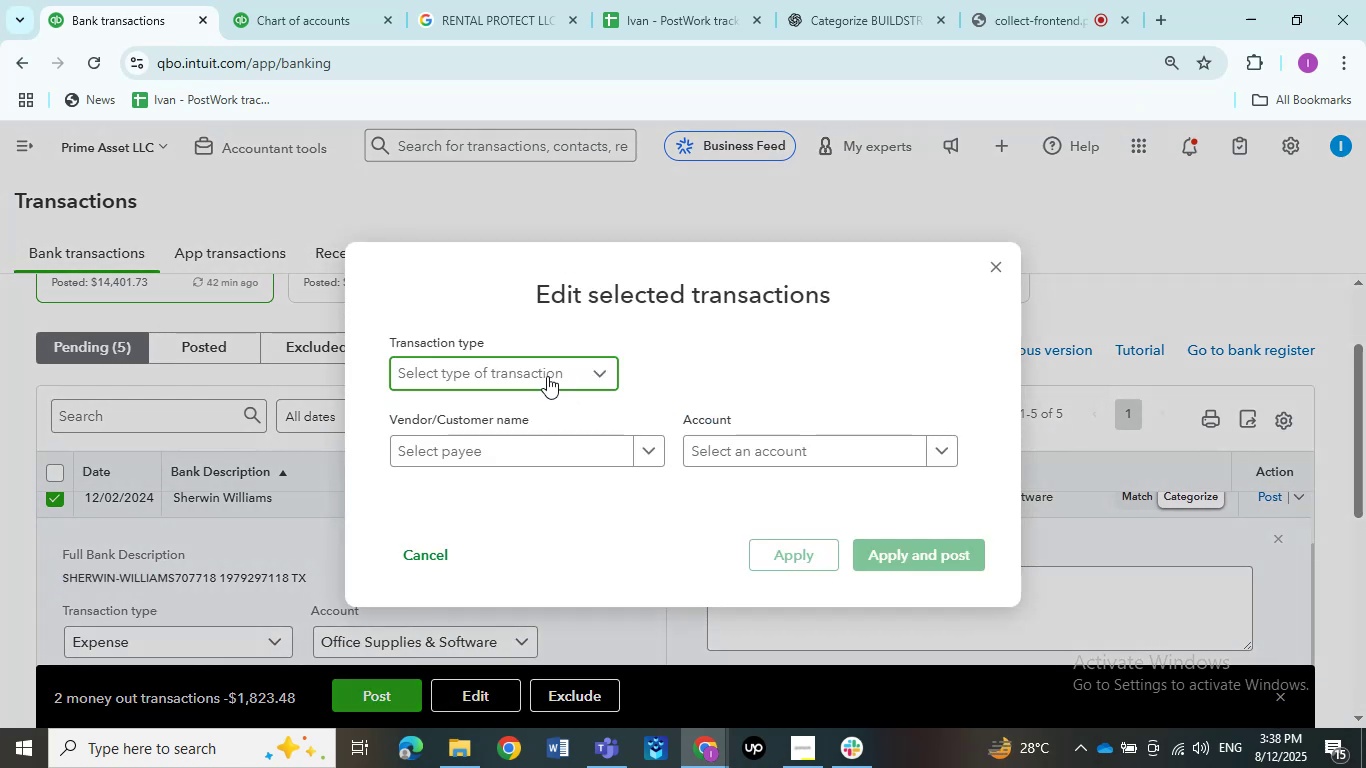 
double_click([529, 399])
 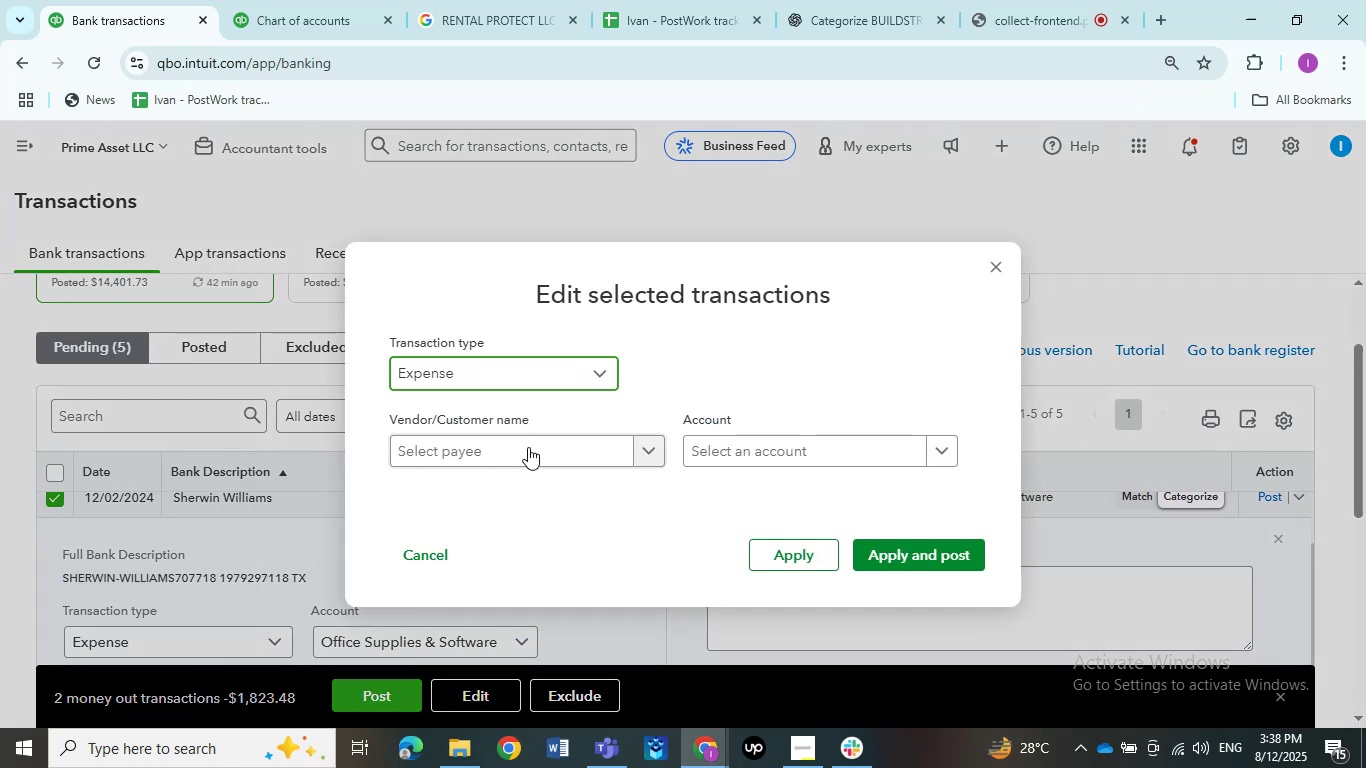 
left_click([527, 449])
 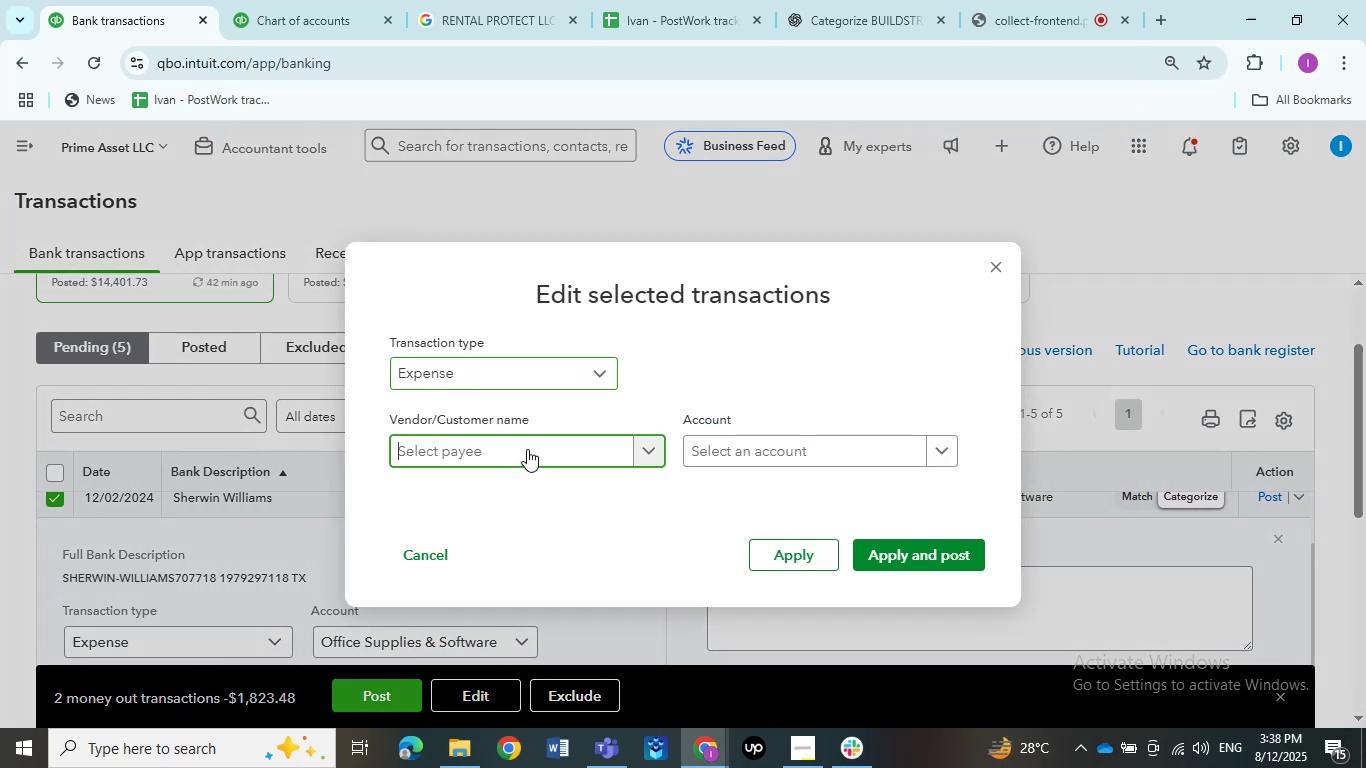 
key(Control+V)
 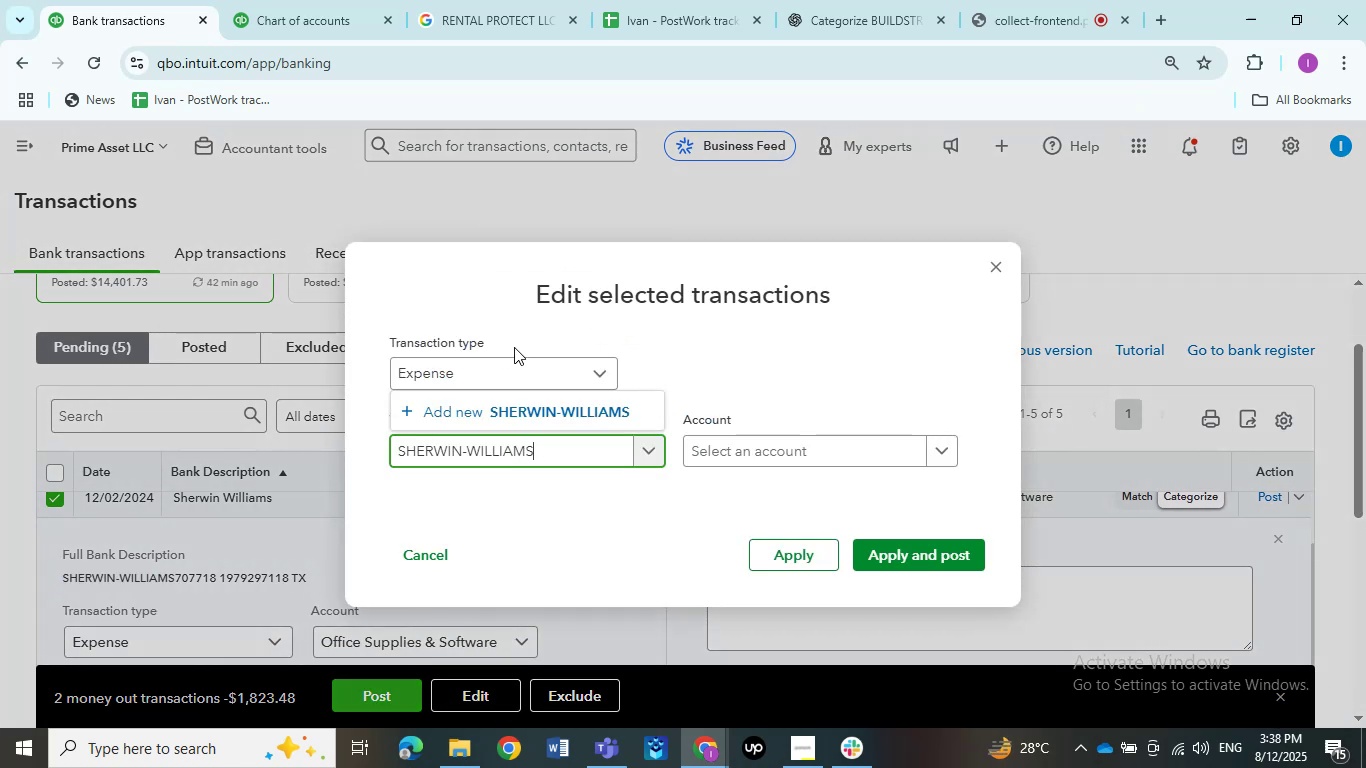 
left_click([514, 405])
 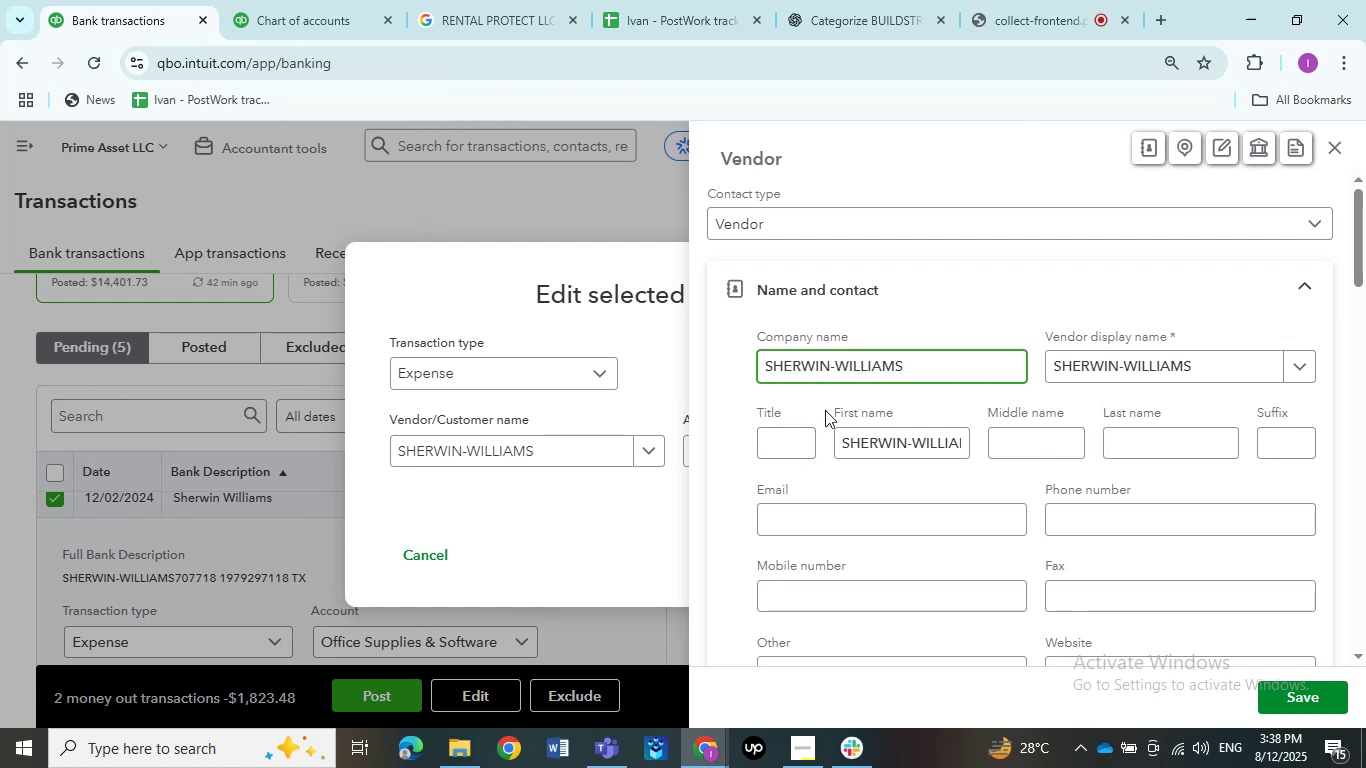 
wait(12.08)
 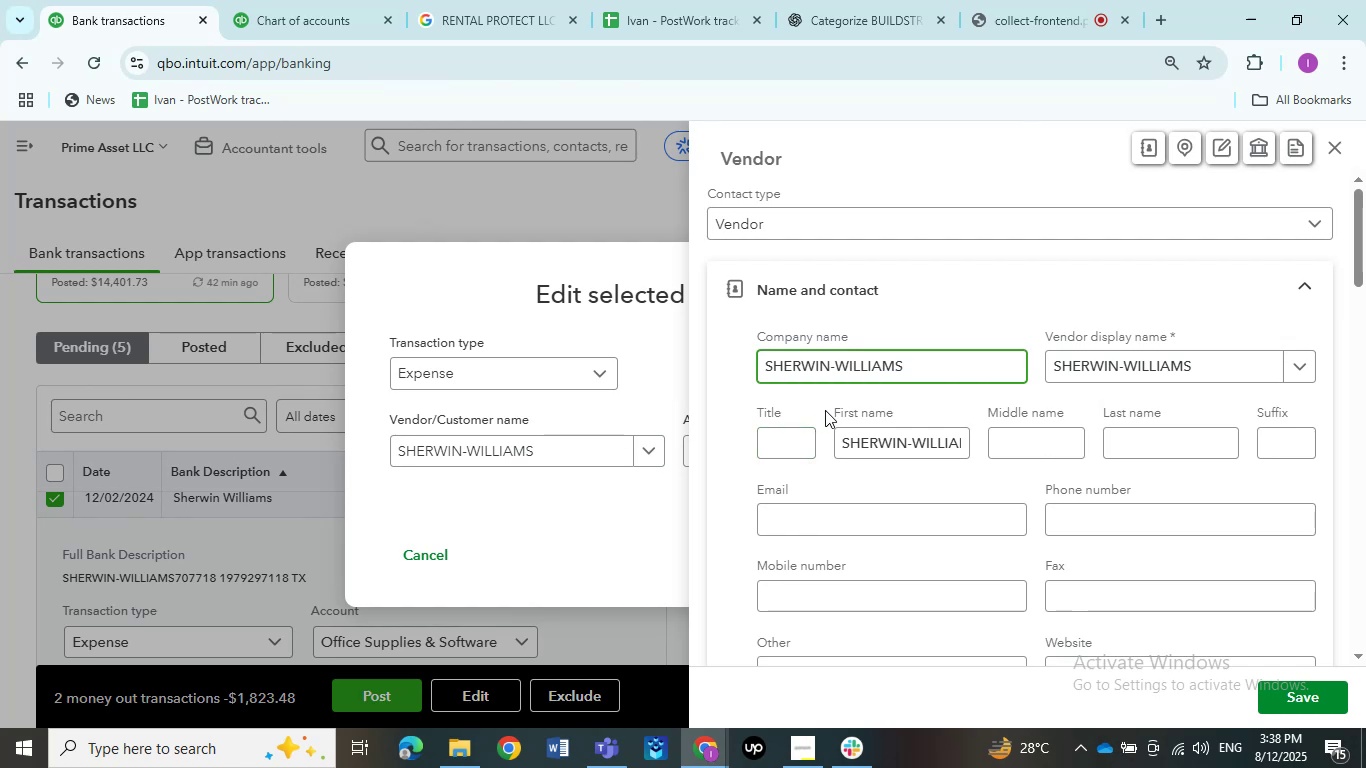 
left_click([1293, 692])
 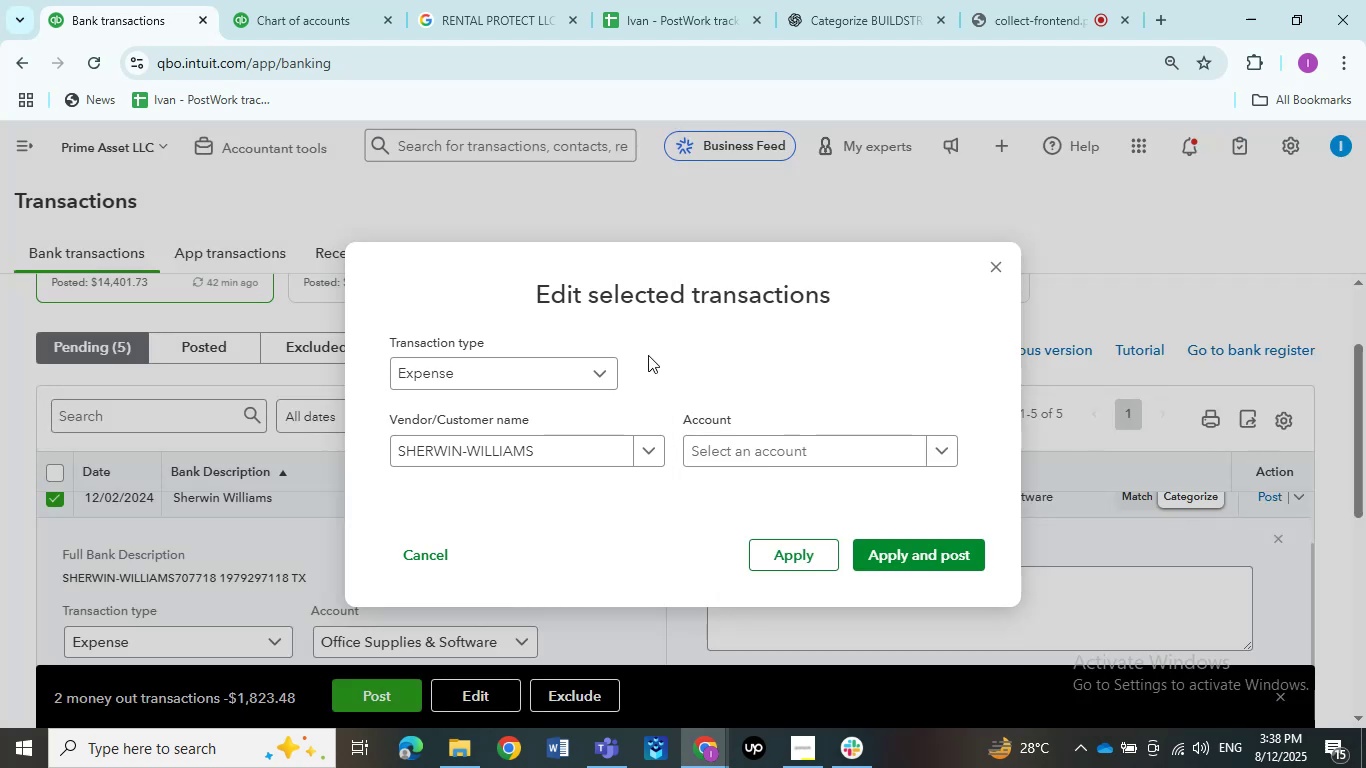 
left_click([829, 447])
 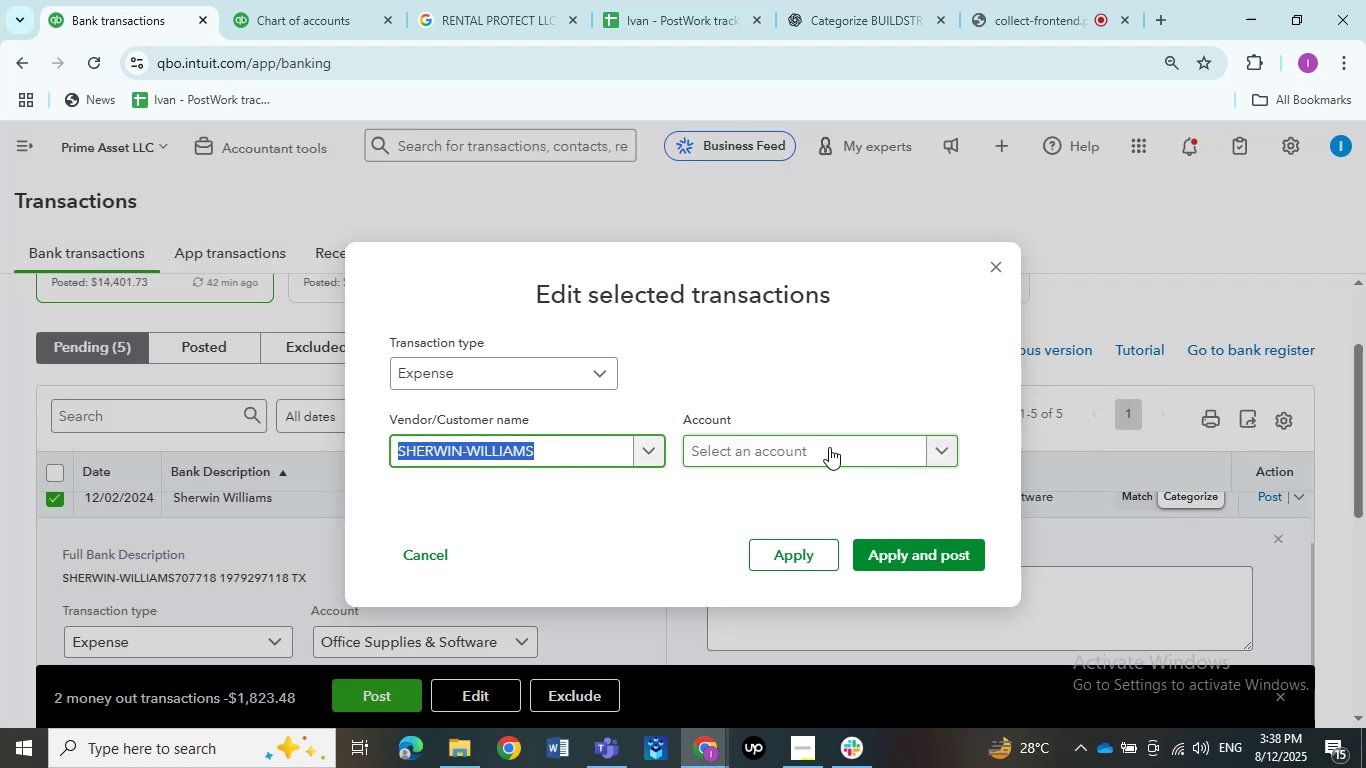 
left_click([829, 447])
 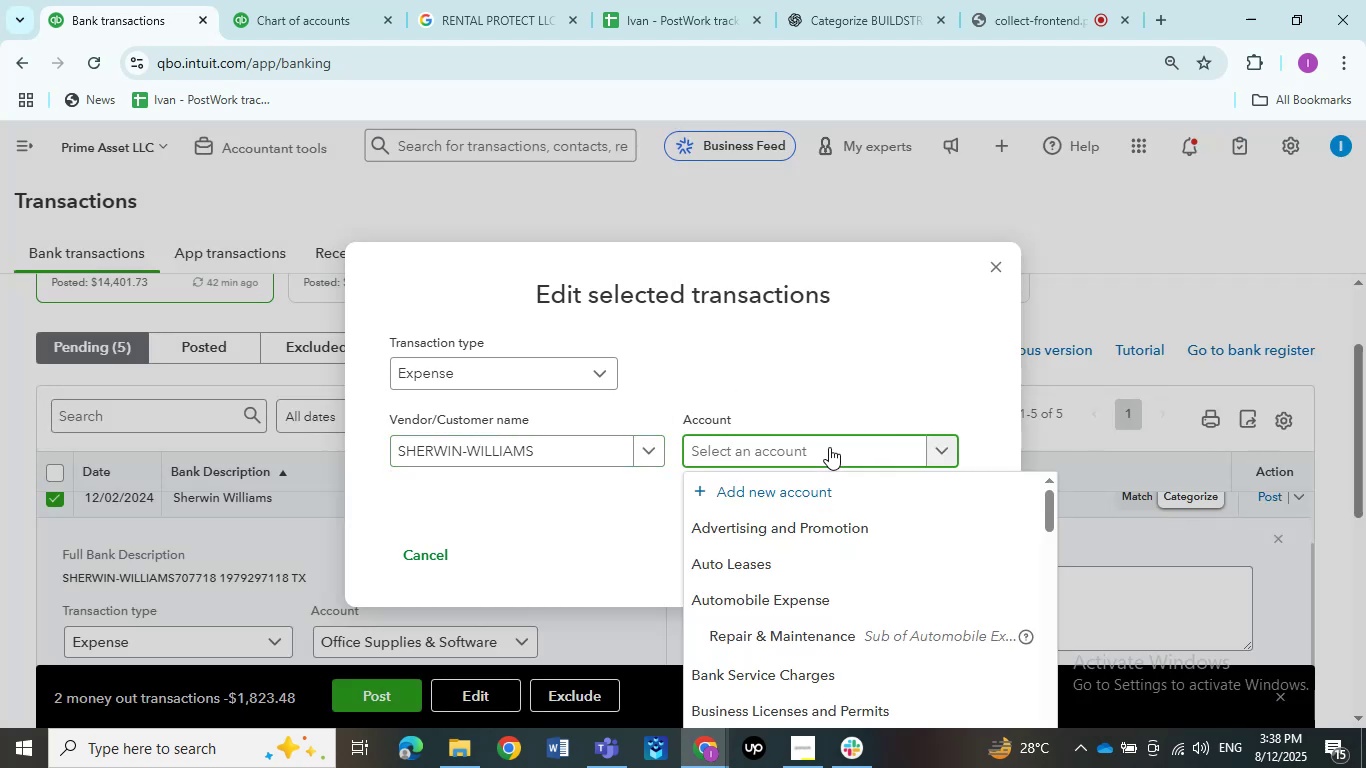 
type(ren)
 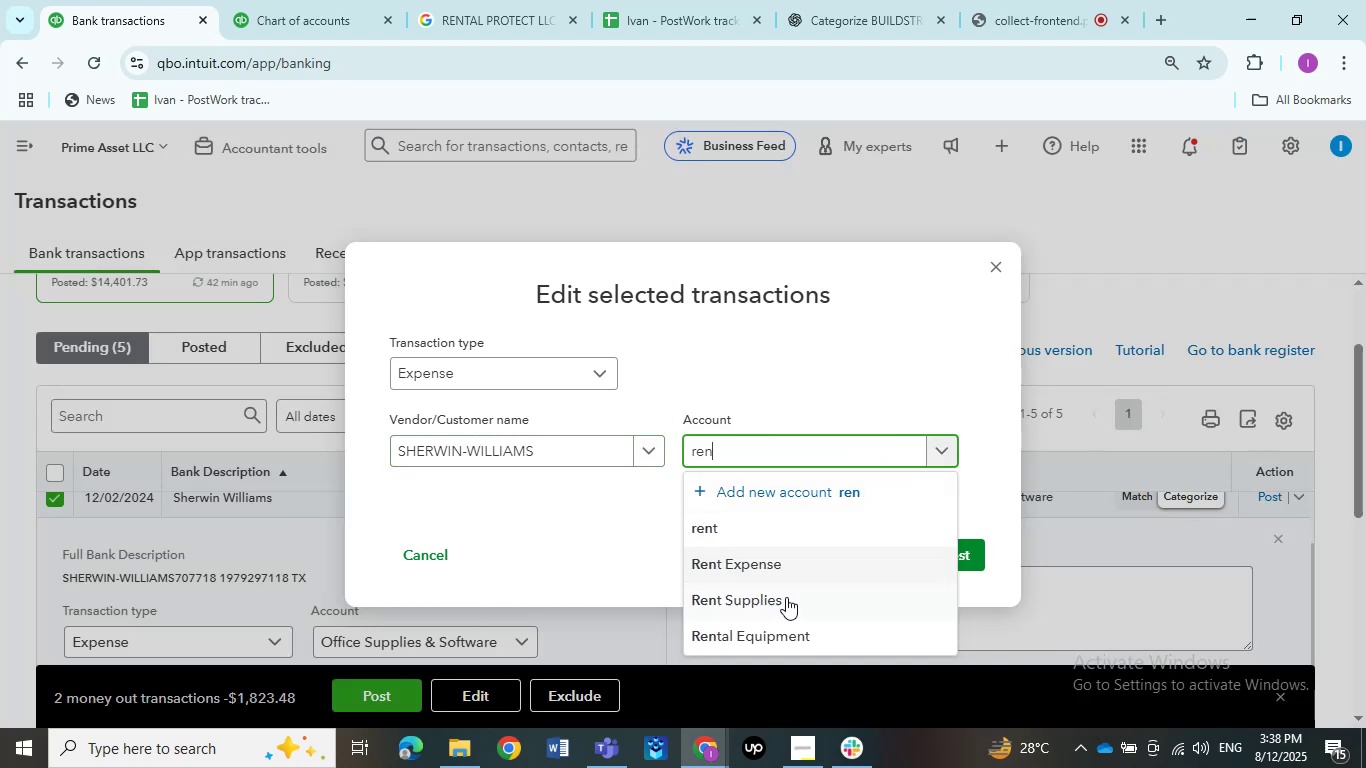 
left_click([784, 610])
 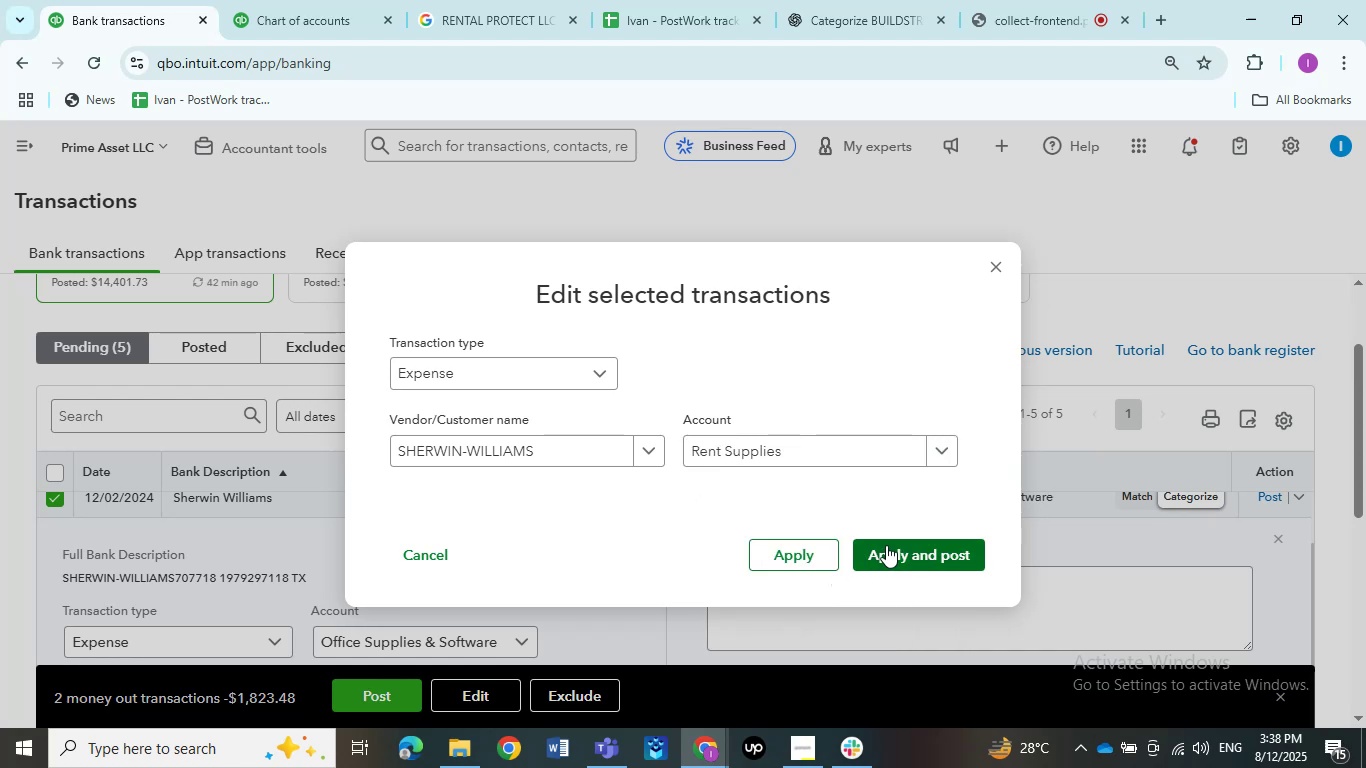 
left_click([886, 545])
 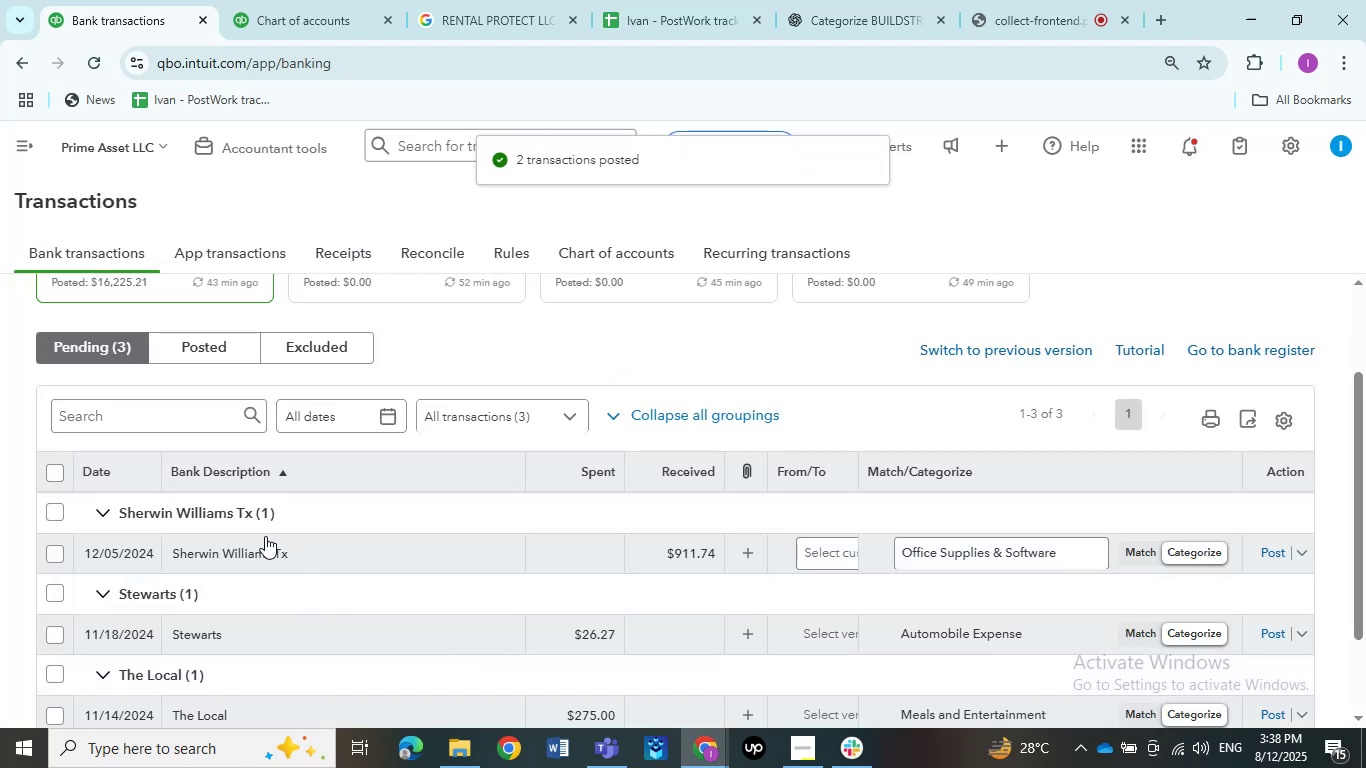 
left_click([59, 510])
 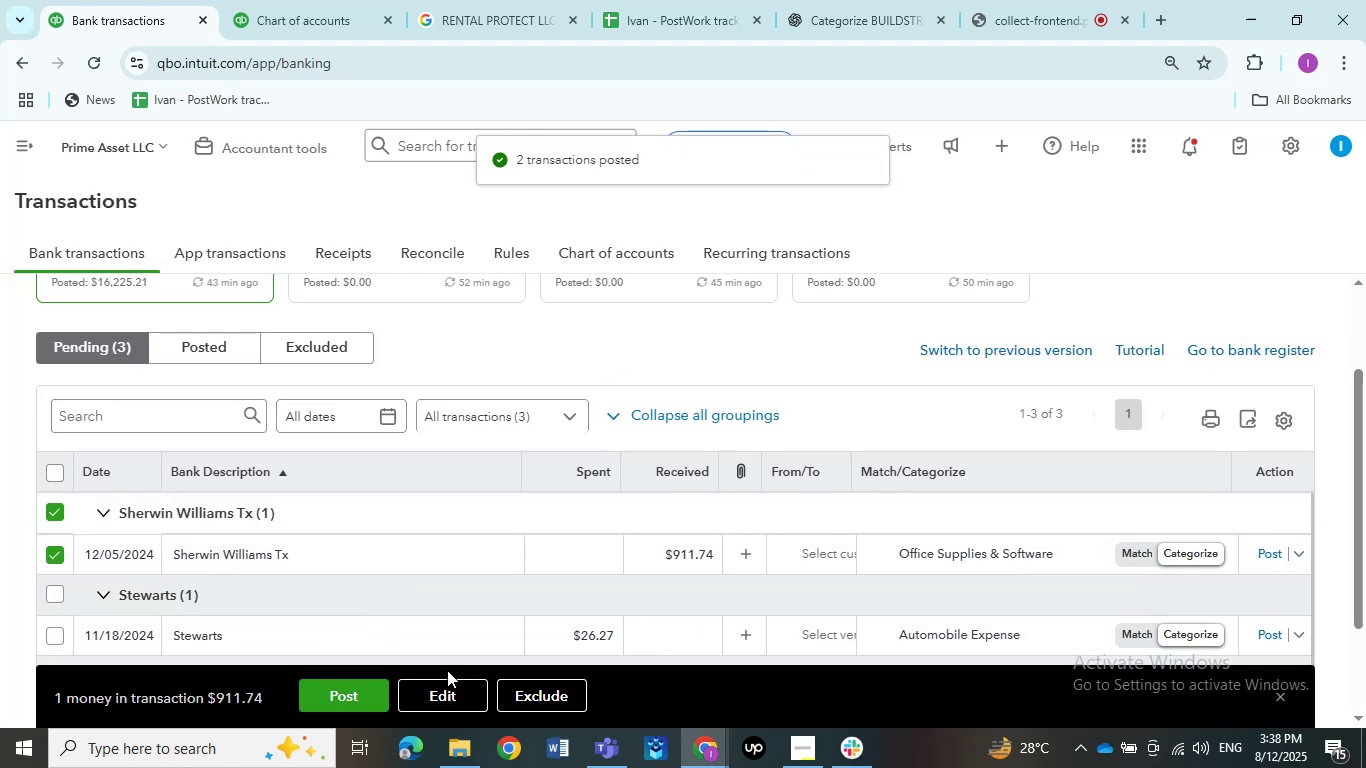 
left_click([426, 690])
 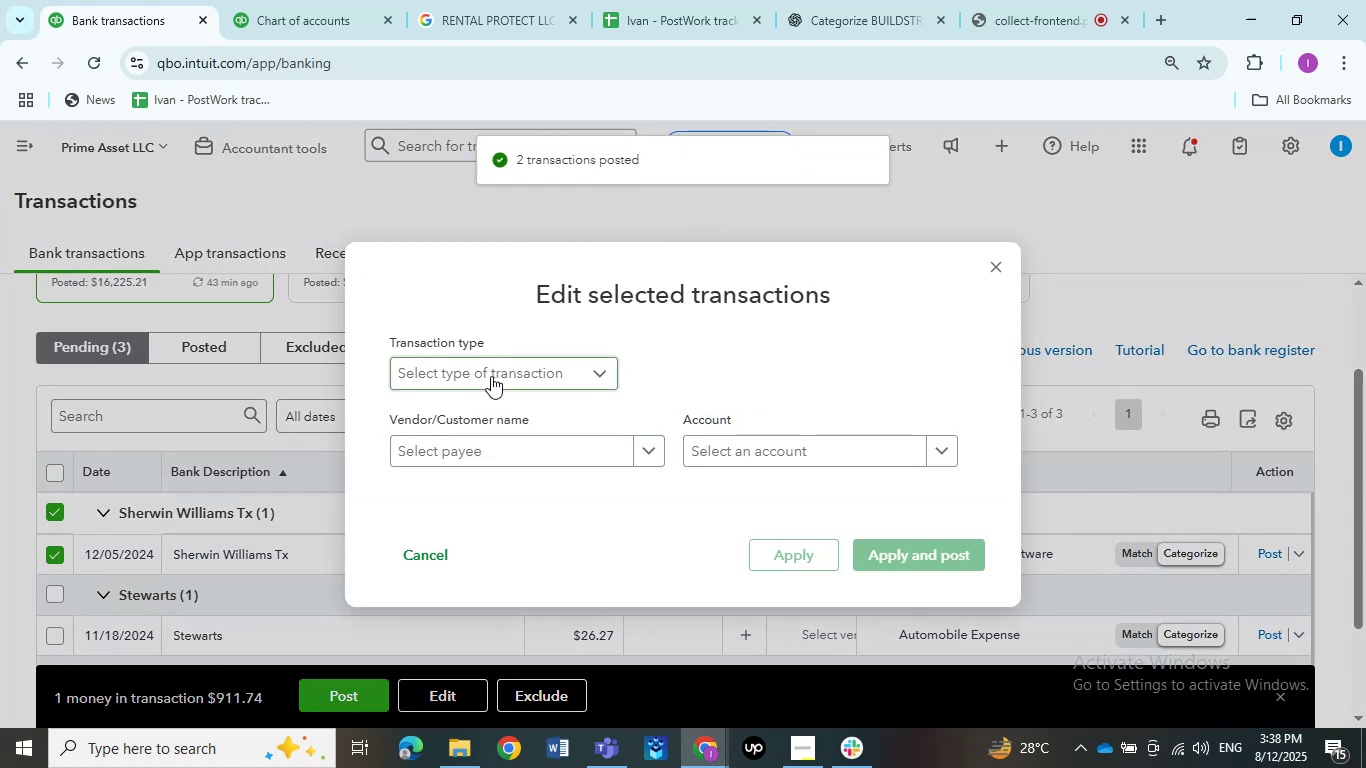 
double_click([487, 406])
 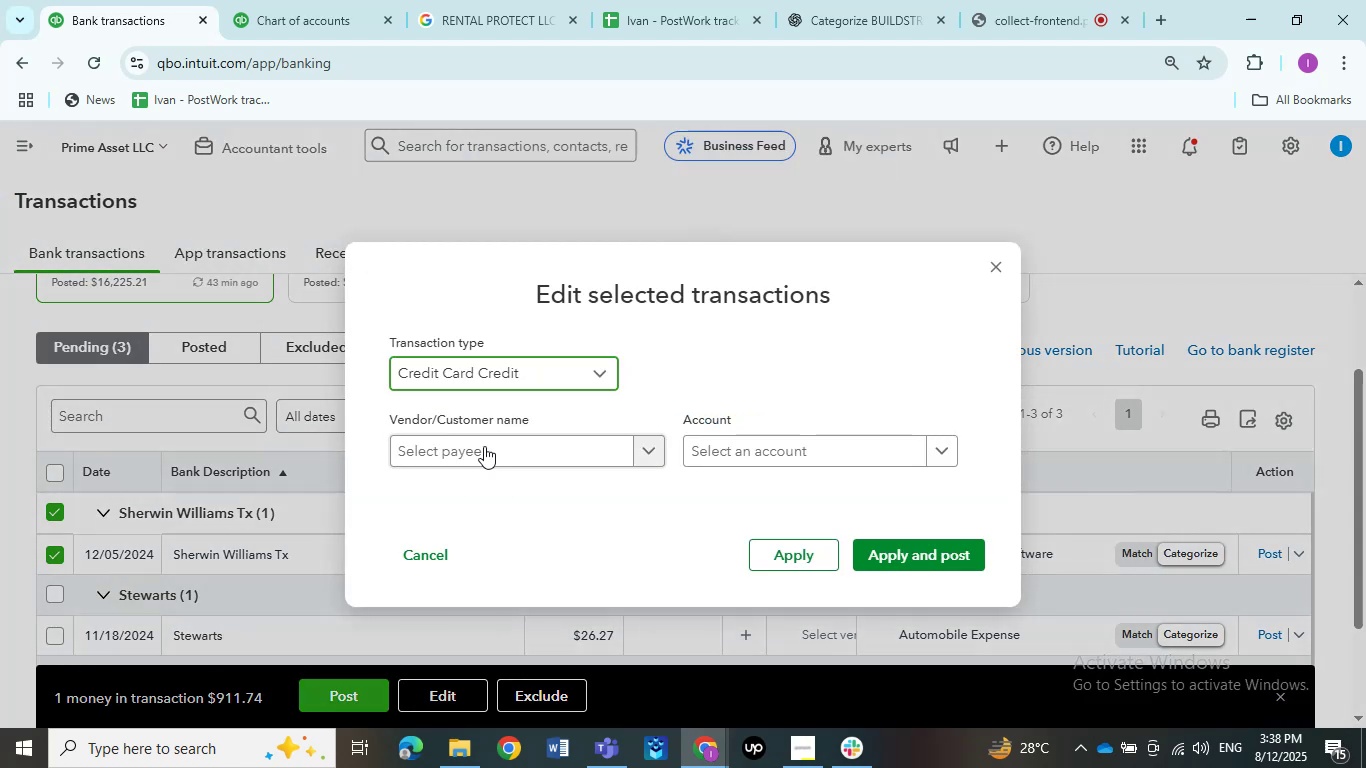 
triple_click([484, 448])
 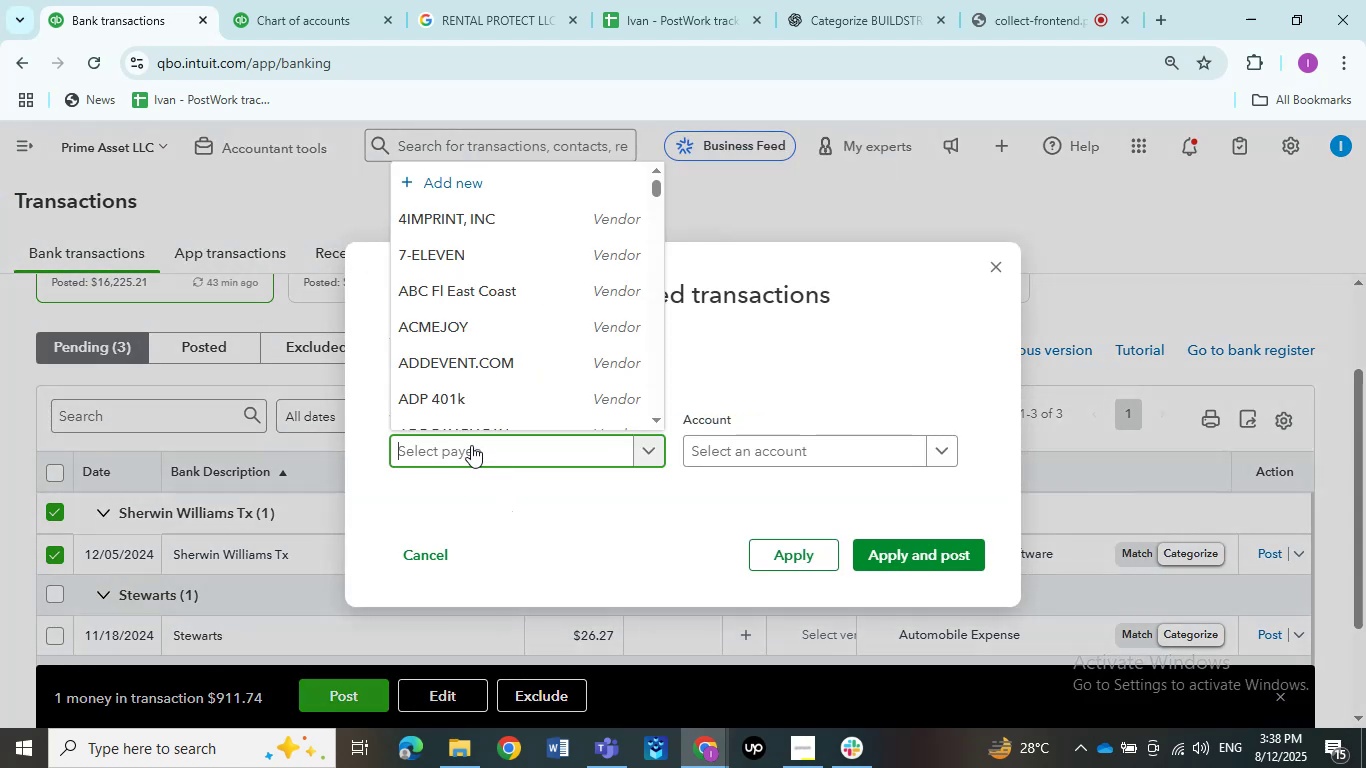 
type(sher)
 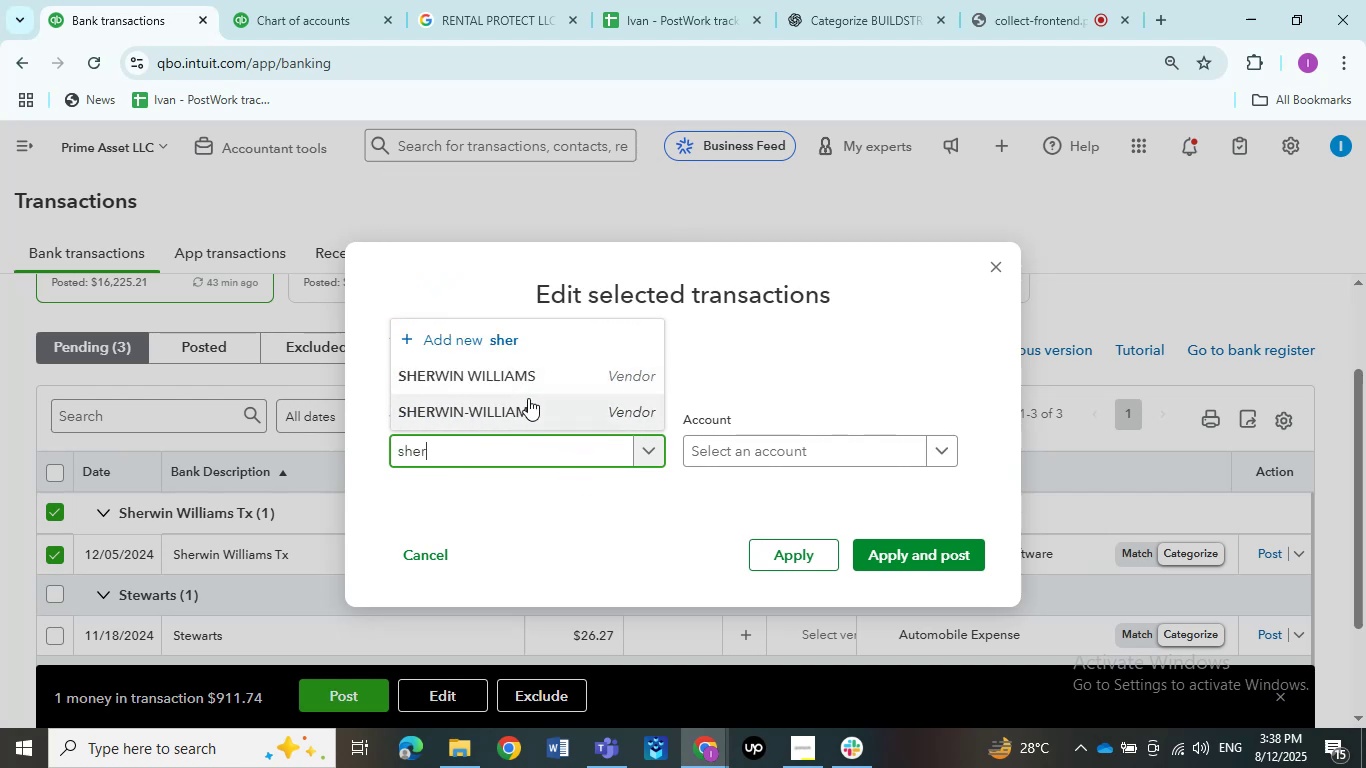 
wait(6.19)
 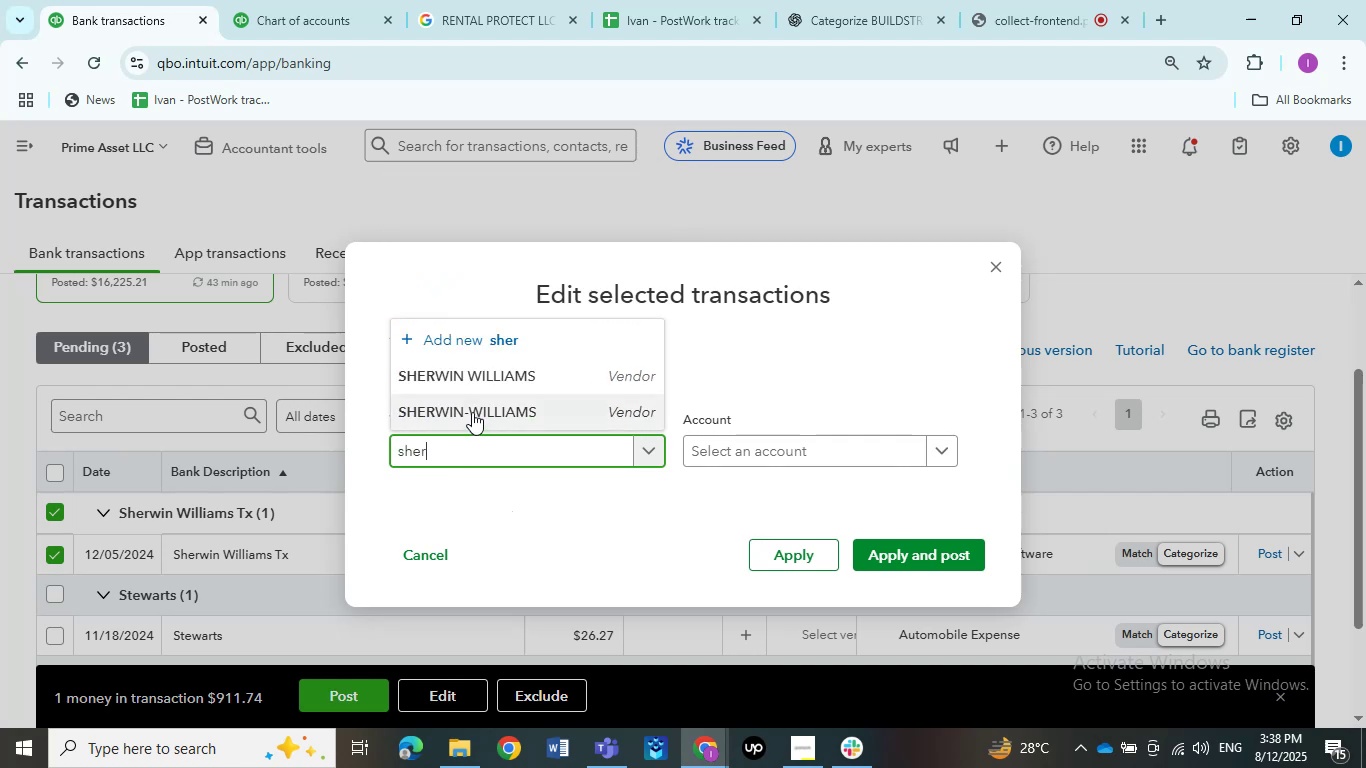 
left_click([540, 381])
 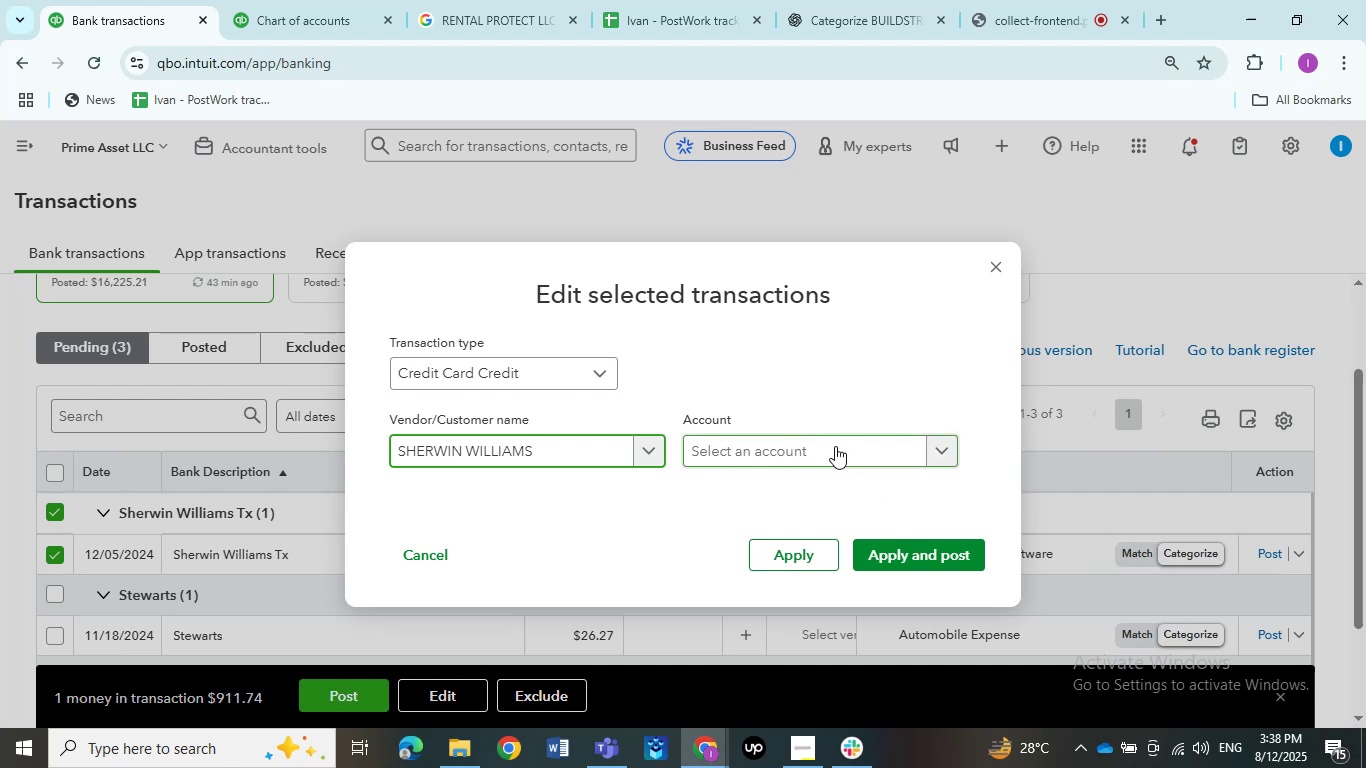 
left_click([835, 446])
 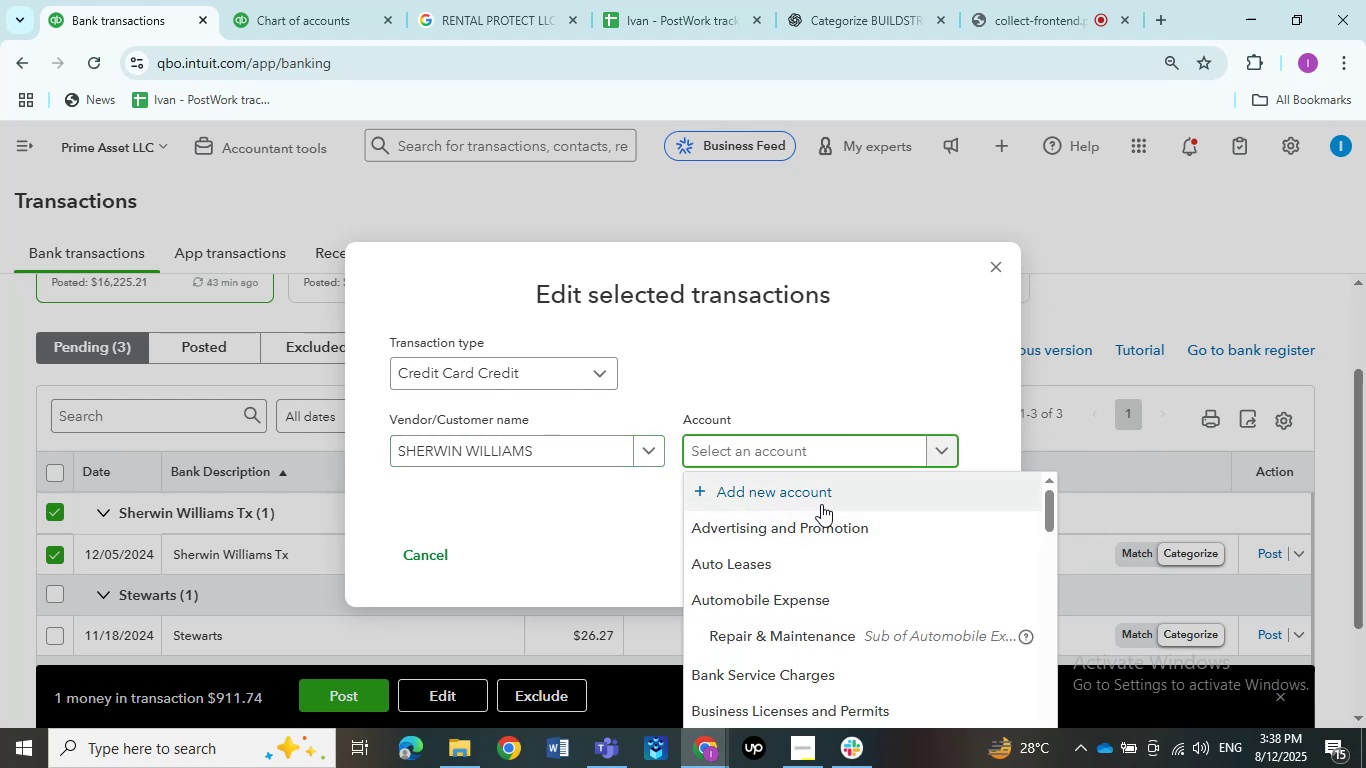 
type(rent)
 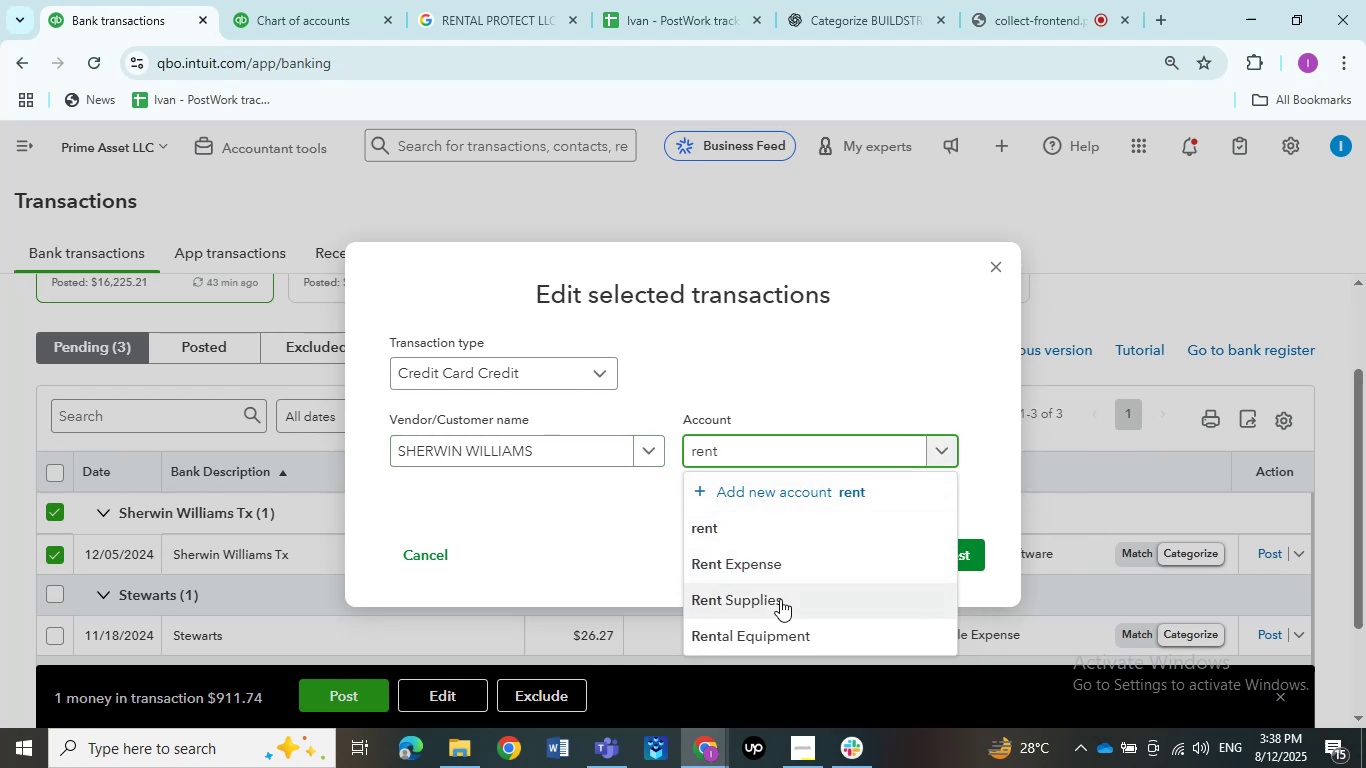 
left_click([778, 599])
 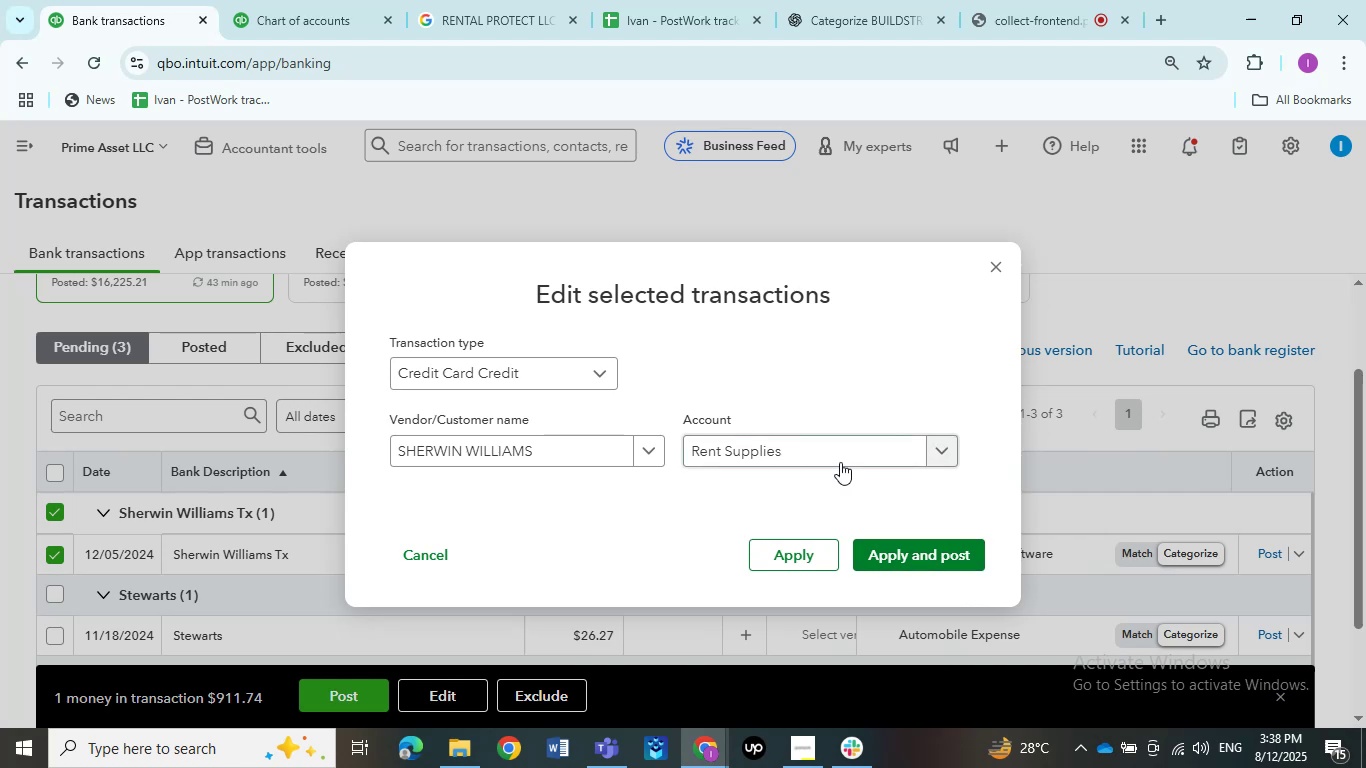 
left_click([930, 543])
 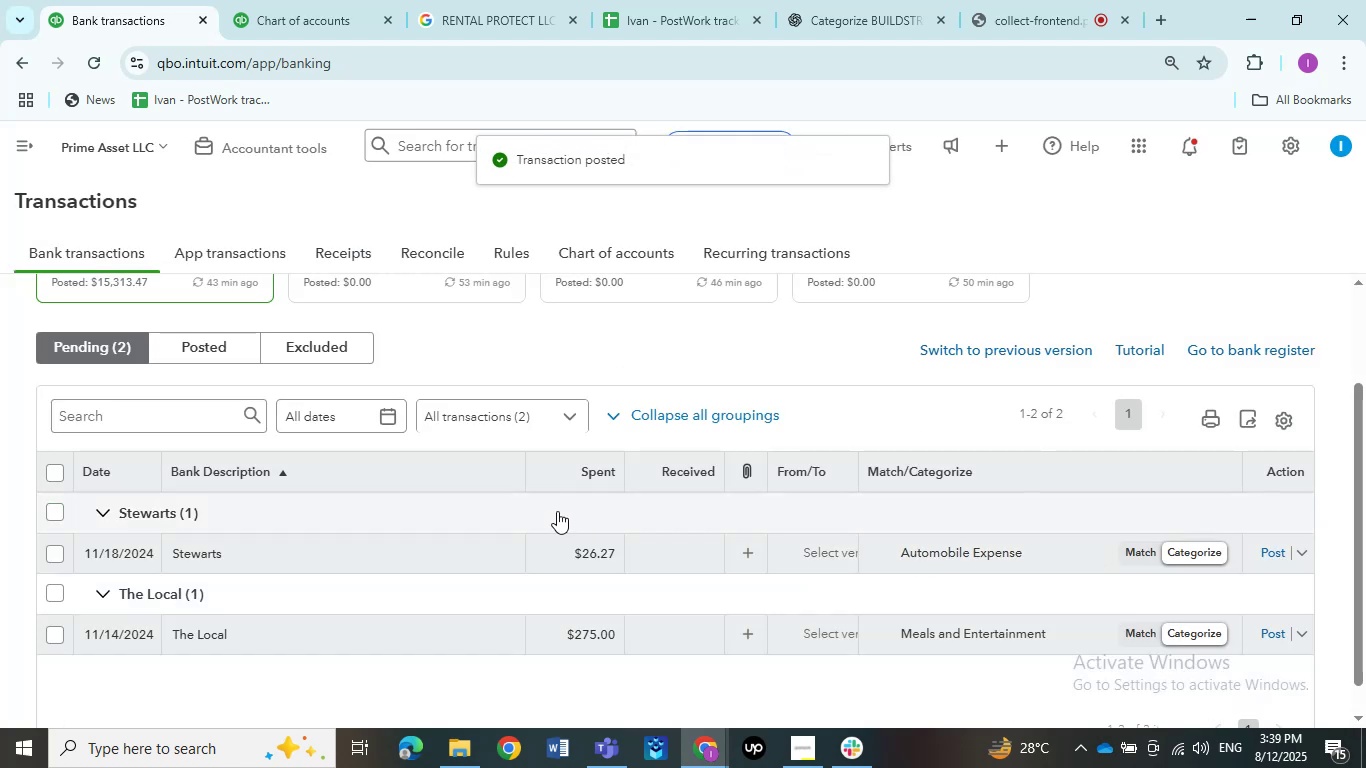 
left_click([378, 571])
 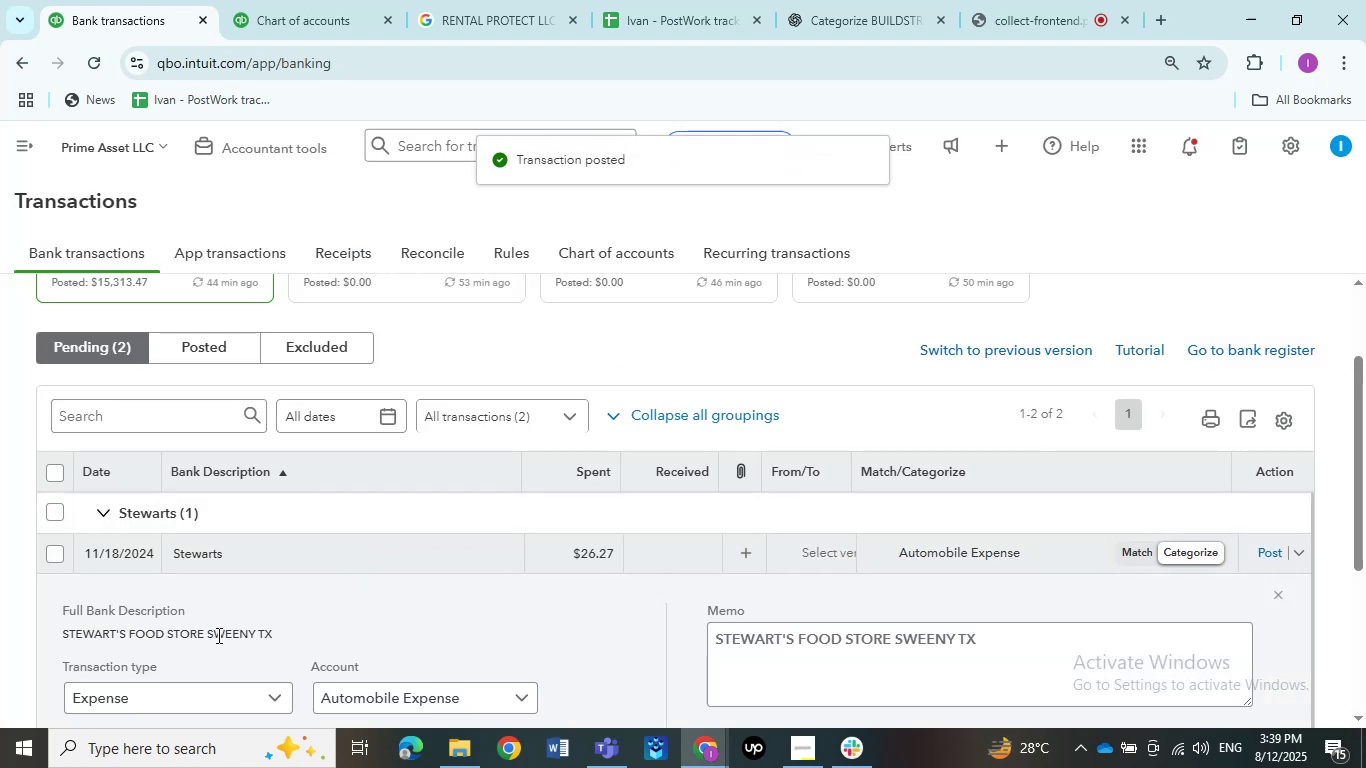 
left_click_drag(start_coordinate=[204, 632], to_coordinate=[62, 629])
 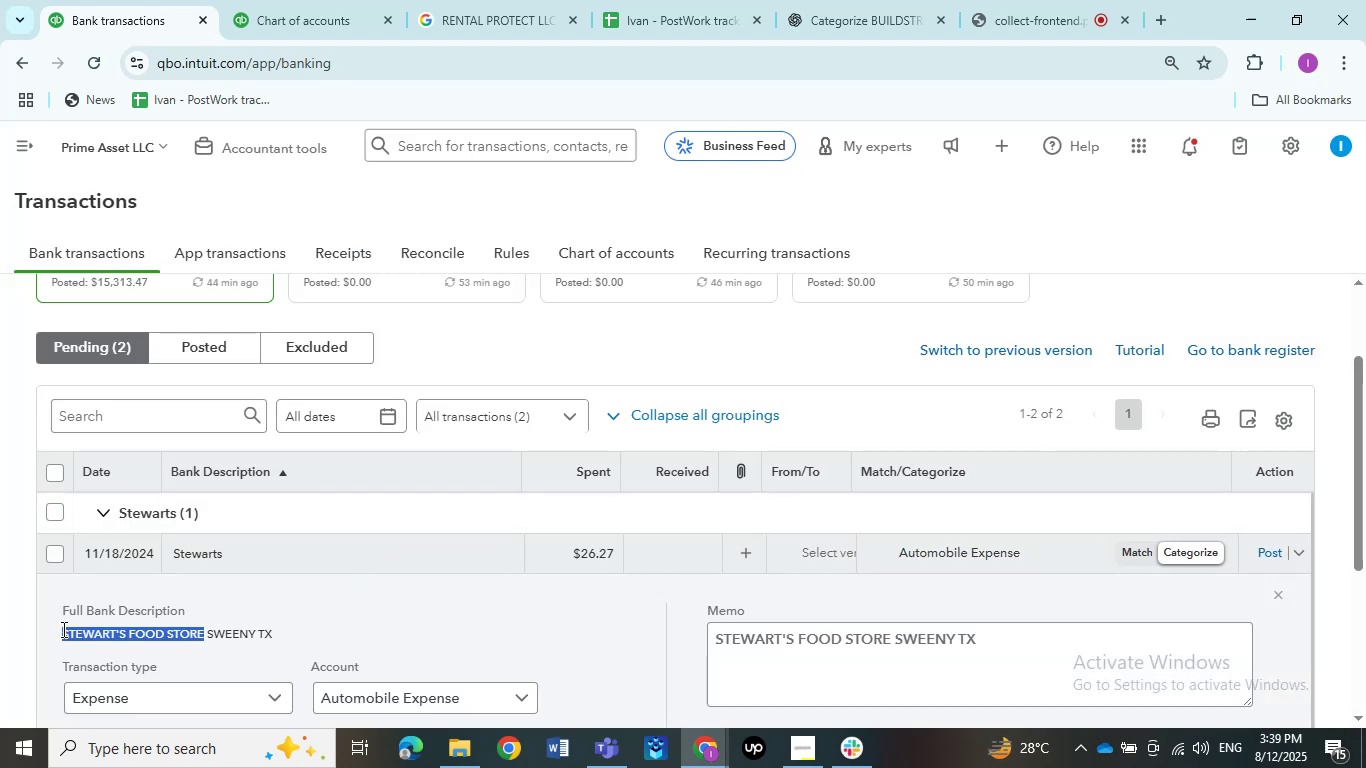 
key(Control+C)
 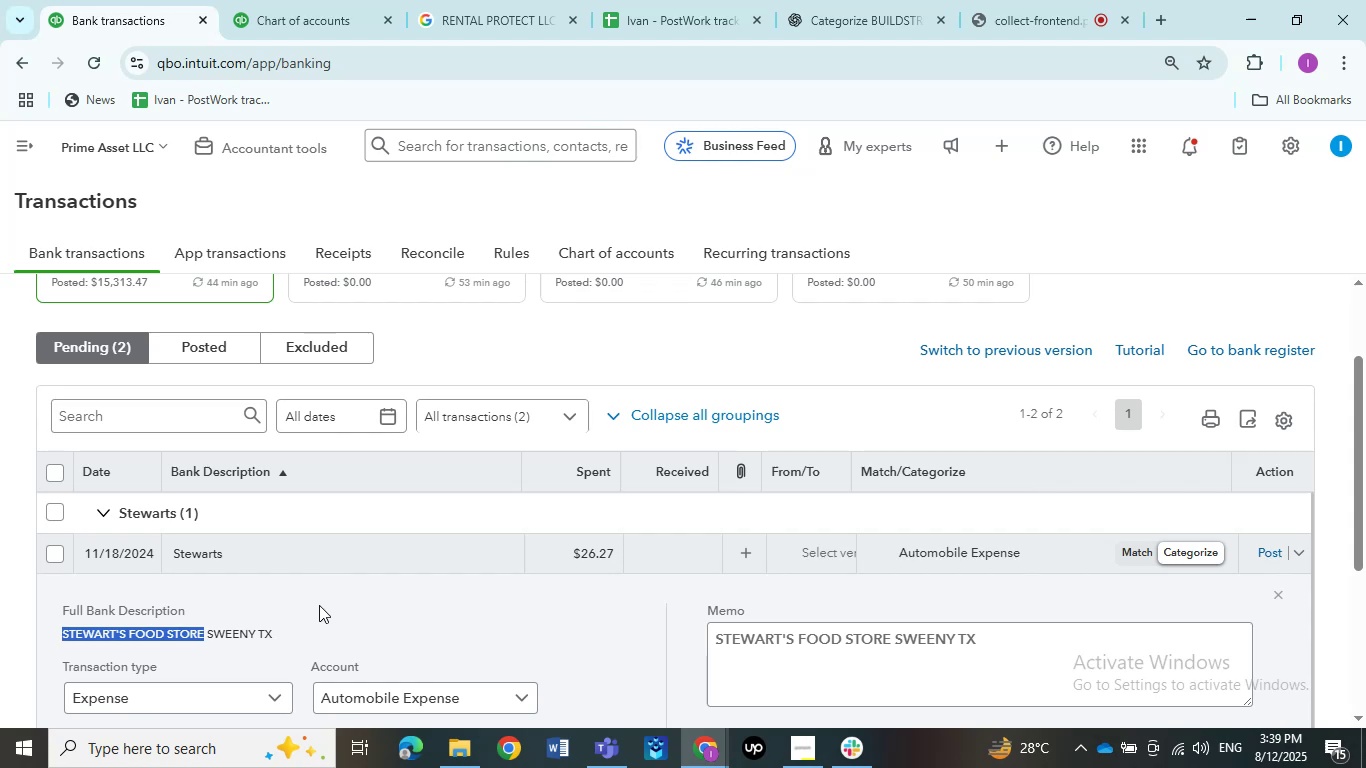 
key(Control+C)
 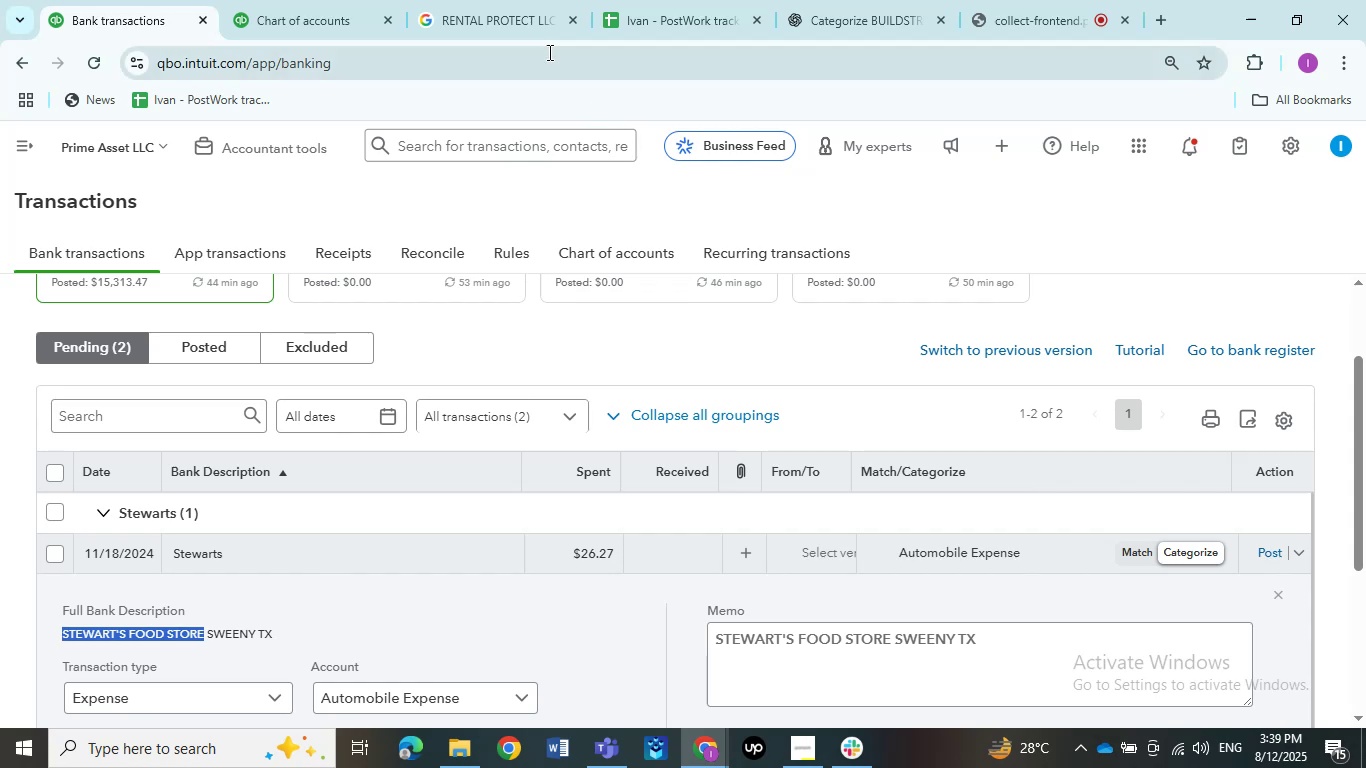 
left_click([502, 23])
 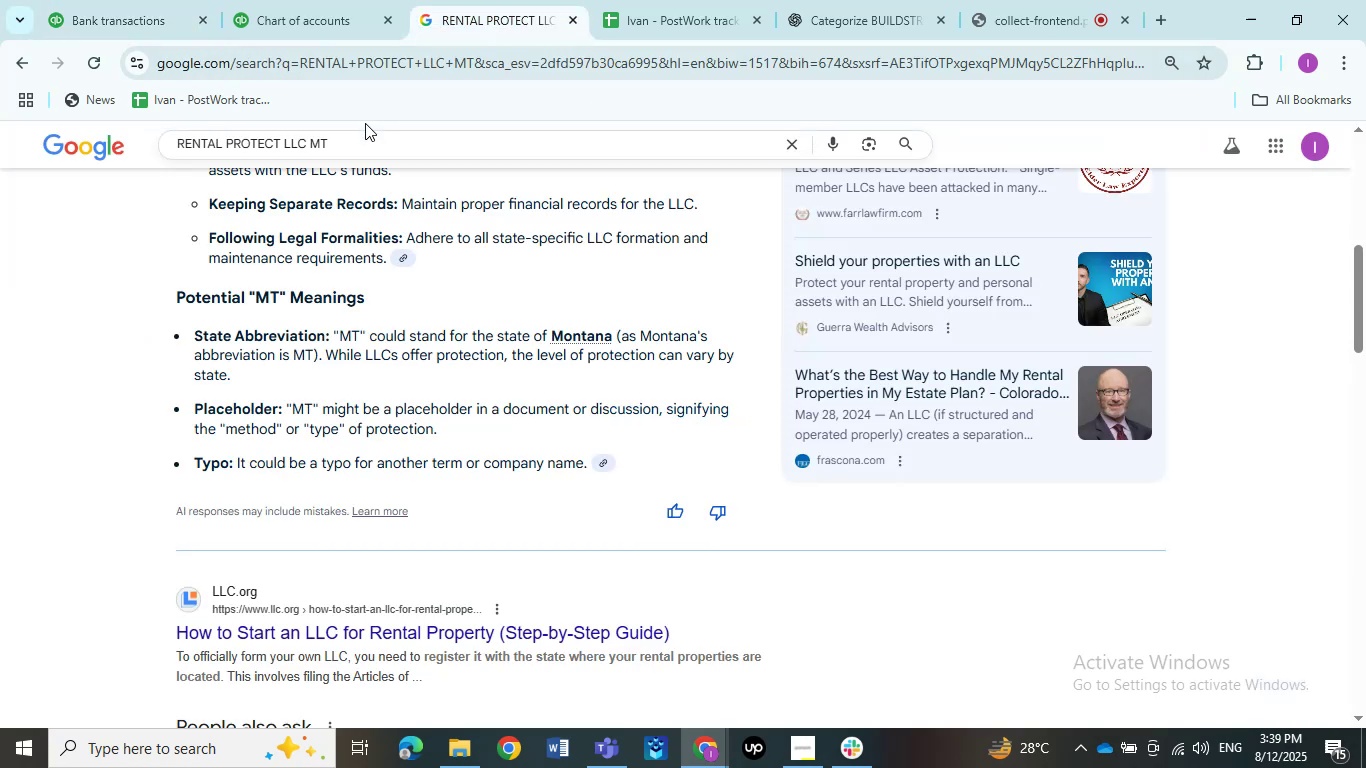 
left_click_drag(start_coordinate=[366, 140], to_coordinate=[234, 142])
 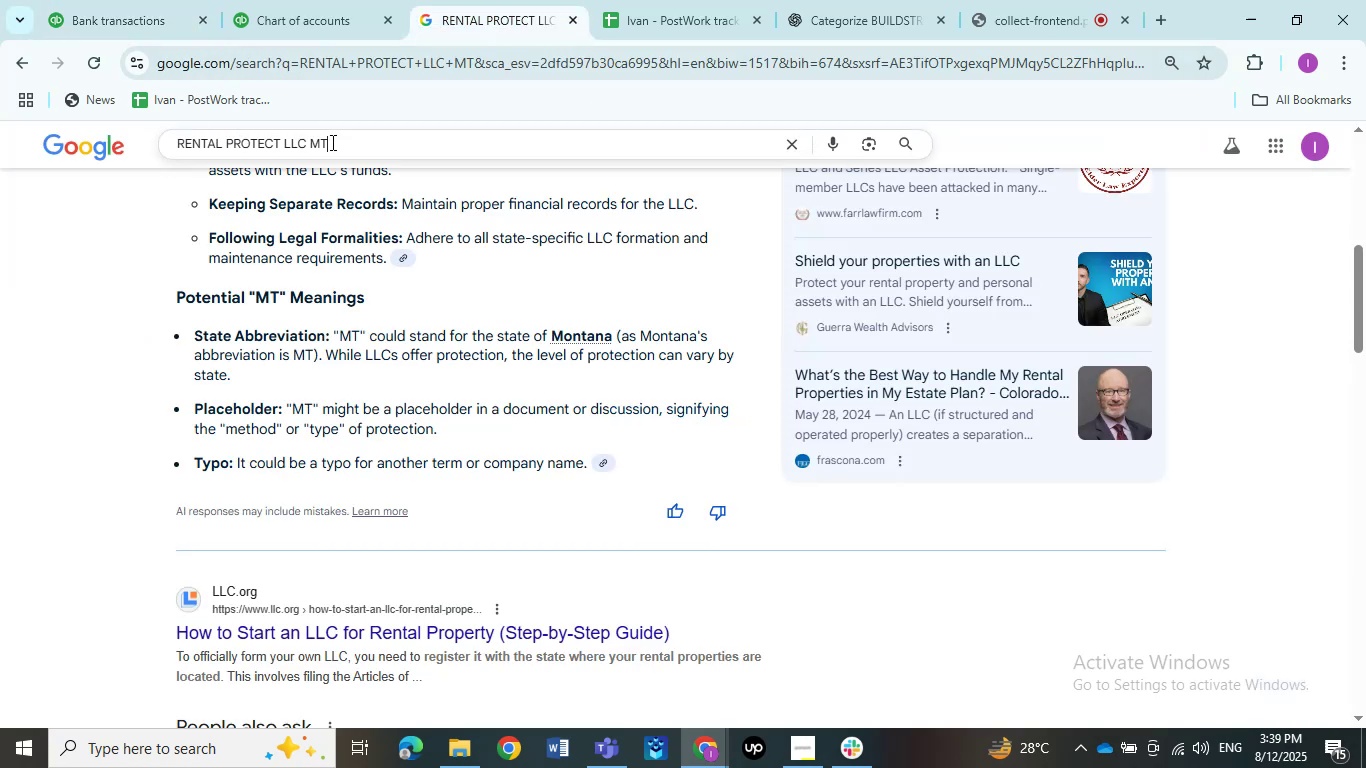 
hold_key(key=ControlLeft, duration=0.49)
left_click_drag(start_coordinate=[117, 142], to_coordinate=[82, 142])
 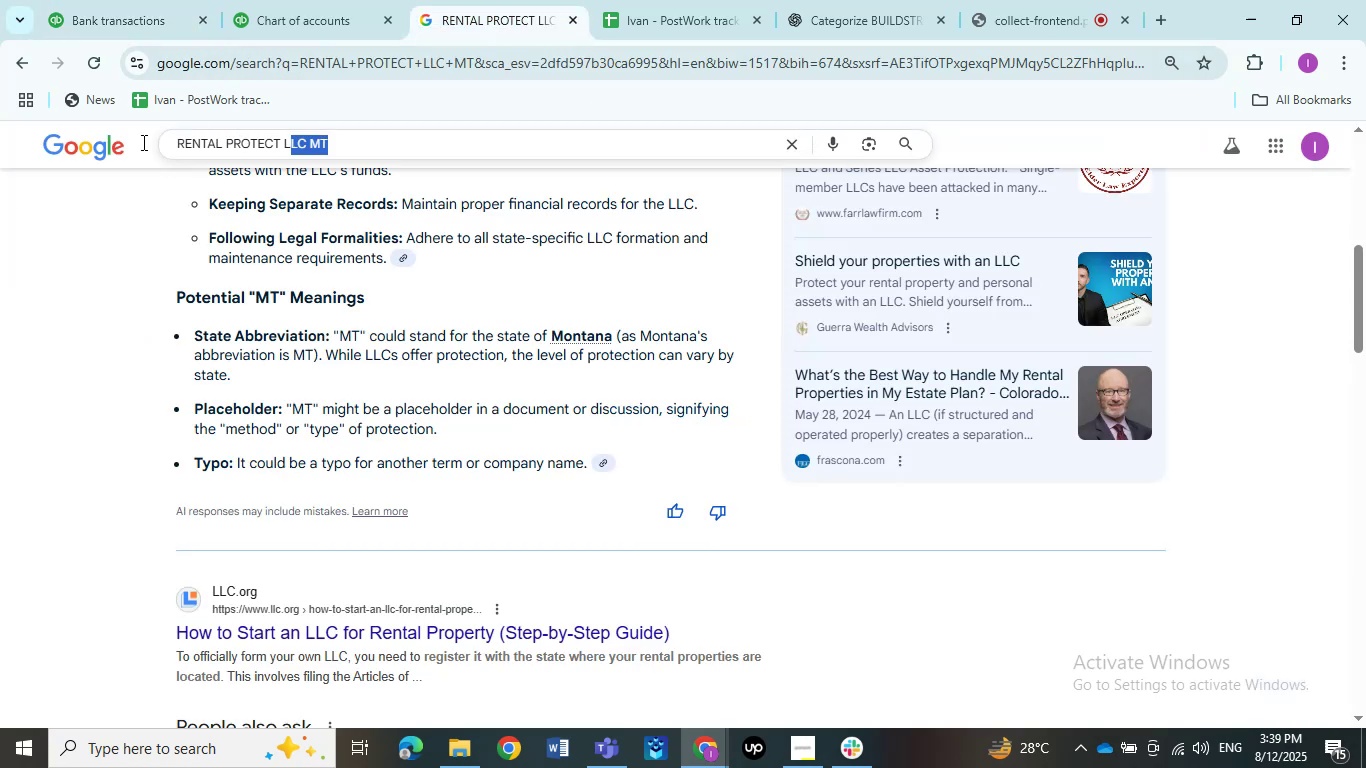 
left_click_drag(start_coordinate=[56, 142], to_coordinate=[43, 142])
 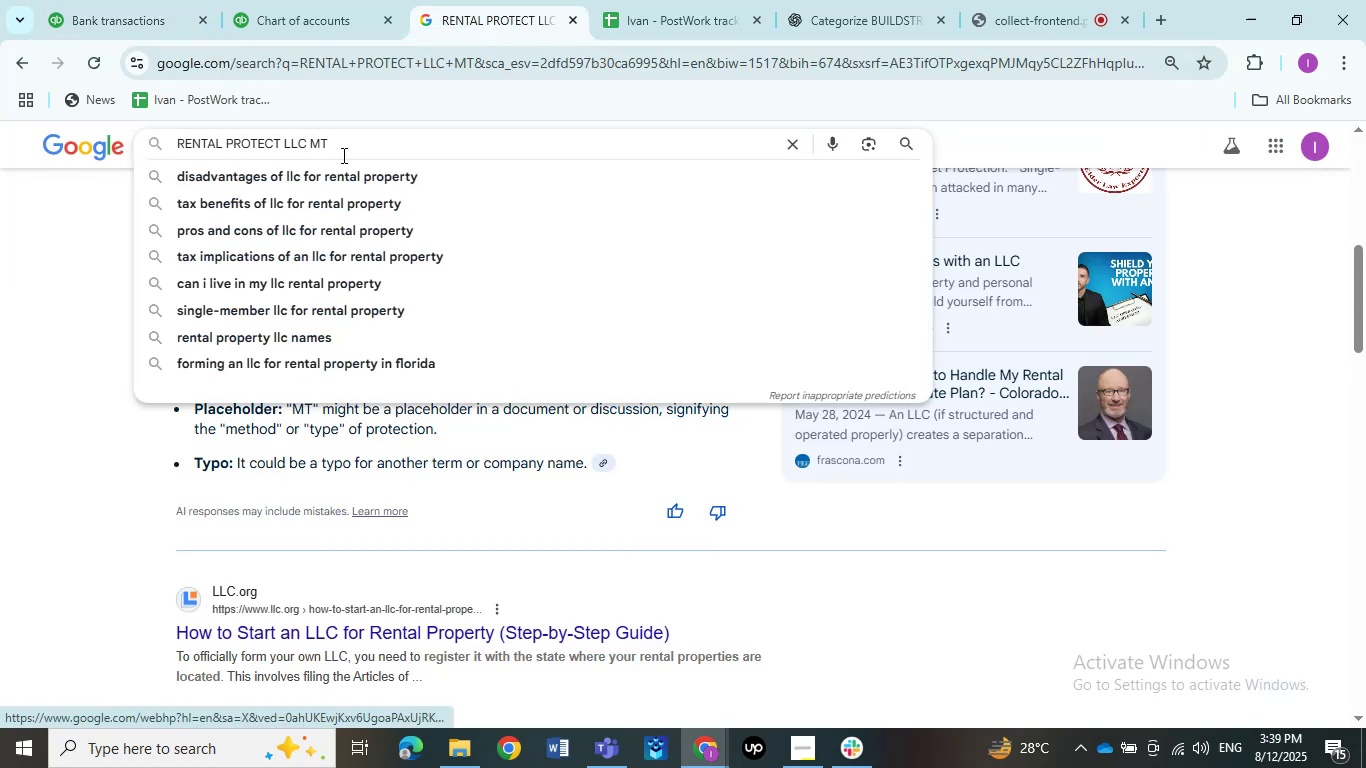 
left_click_drag(start_coordinate=[348, 153], to_coordinate=[176, 149])
 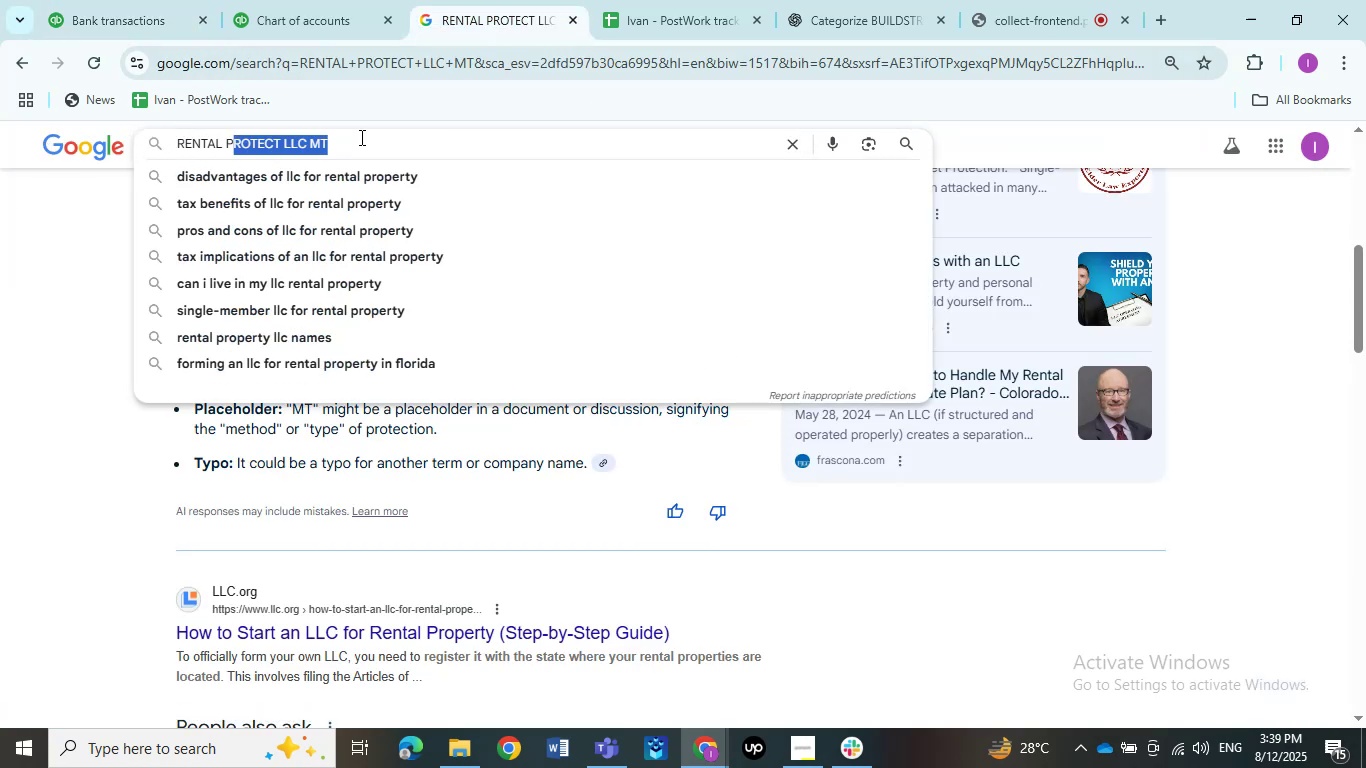 
left_click([378, 139])
 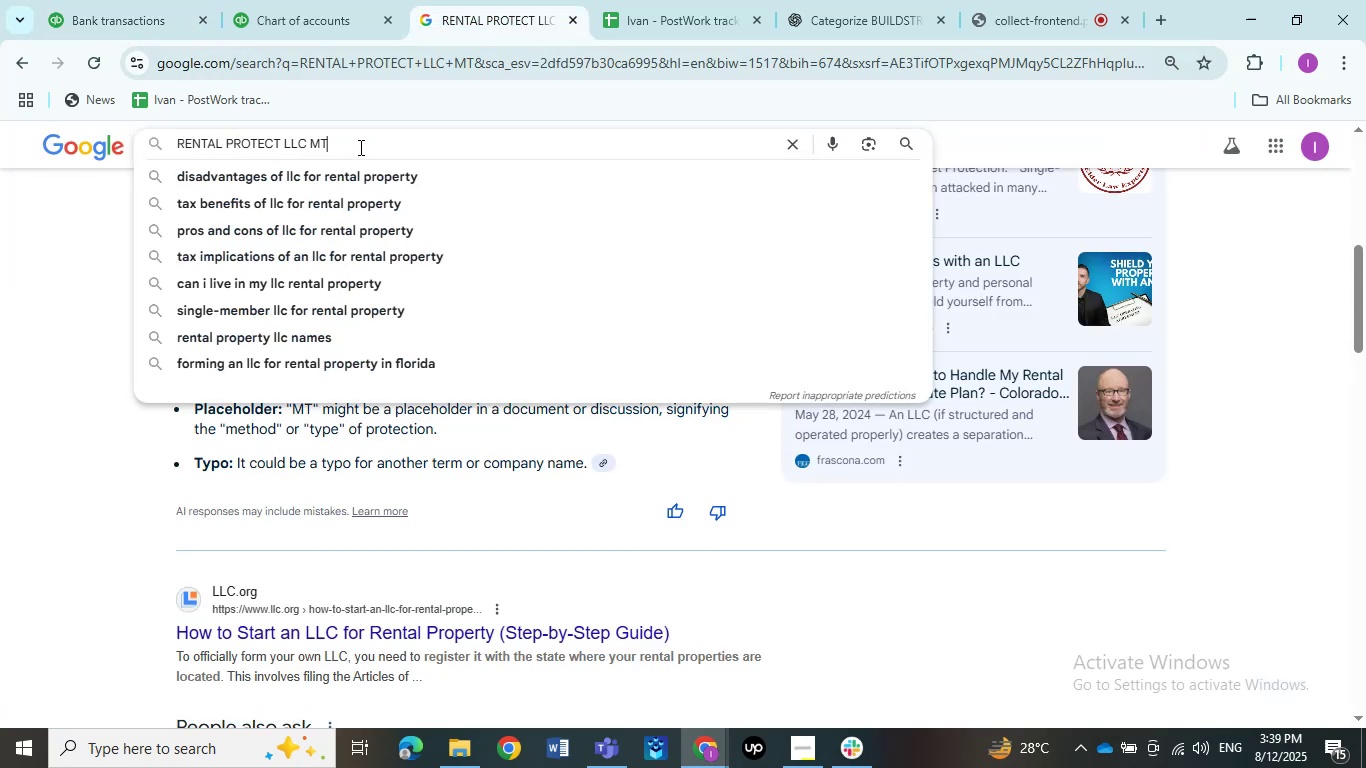 
left_click_drag(start_coordinate=[358, 147], to_coordinate=[150, 146])
 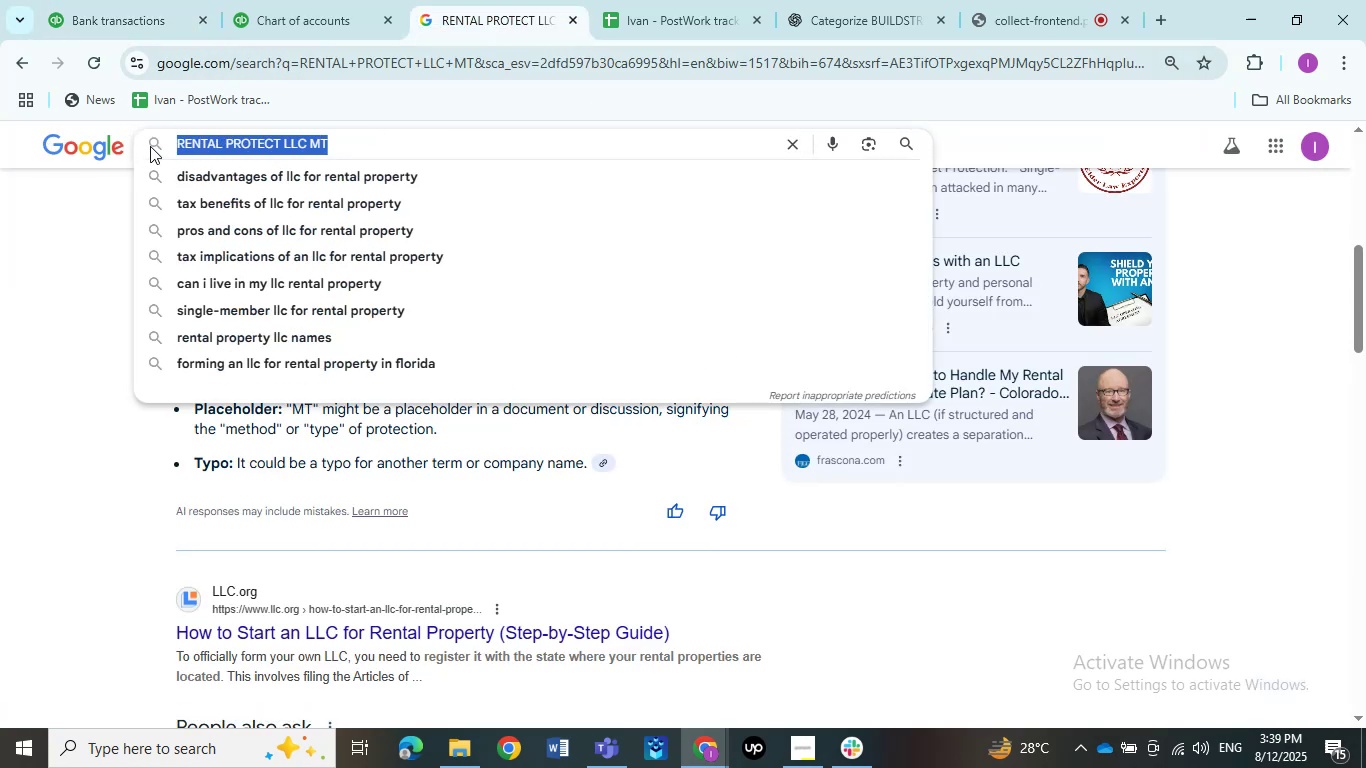 
key(Control+V)
 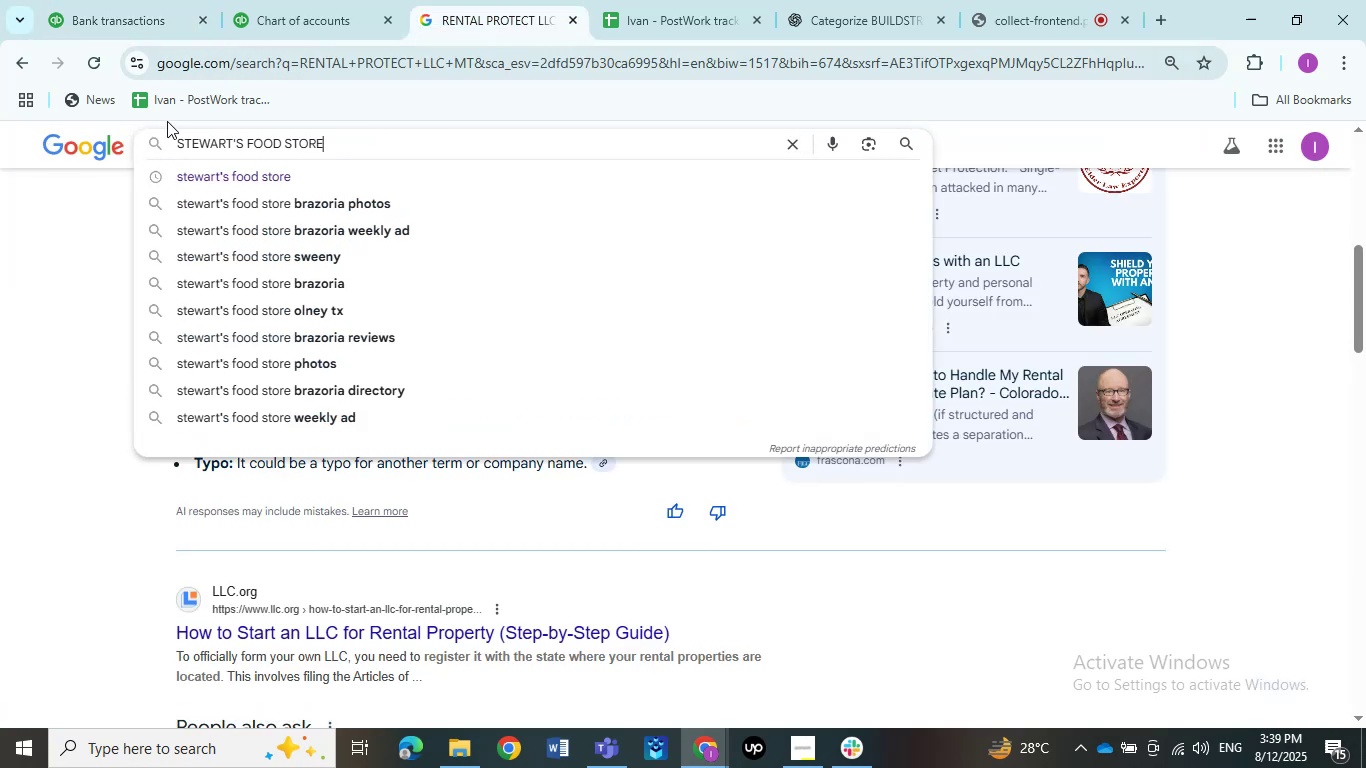 
key(NumpadEnter)
 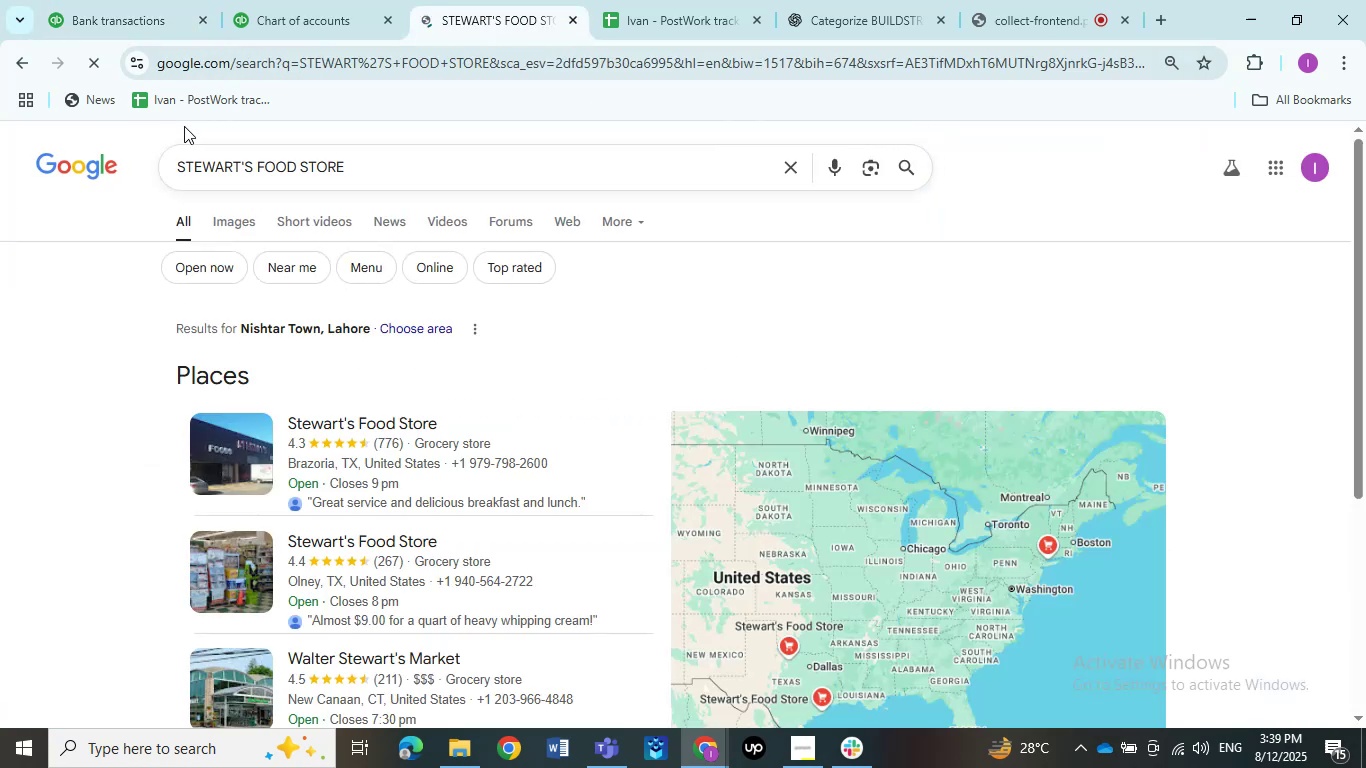 
scroll: coordinate [448, 407], scroll_direction: down, amount: 6.0
 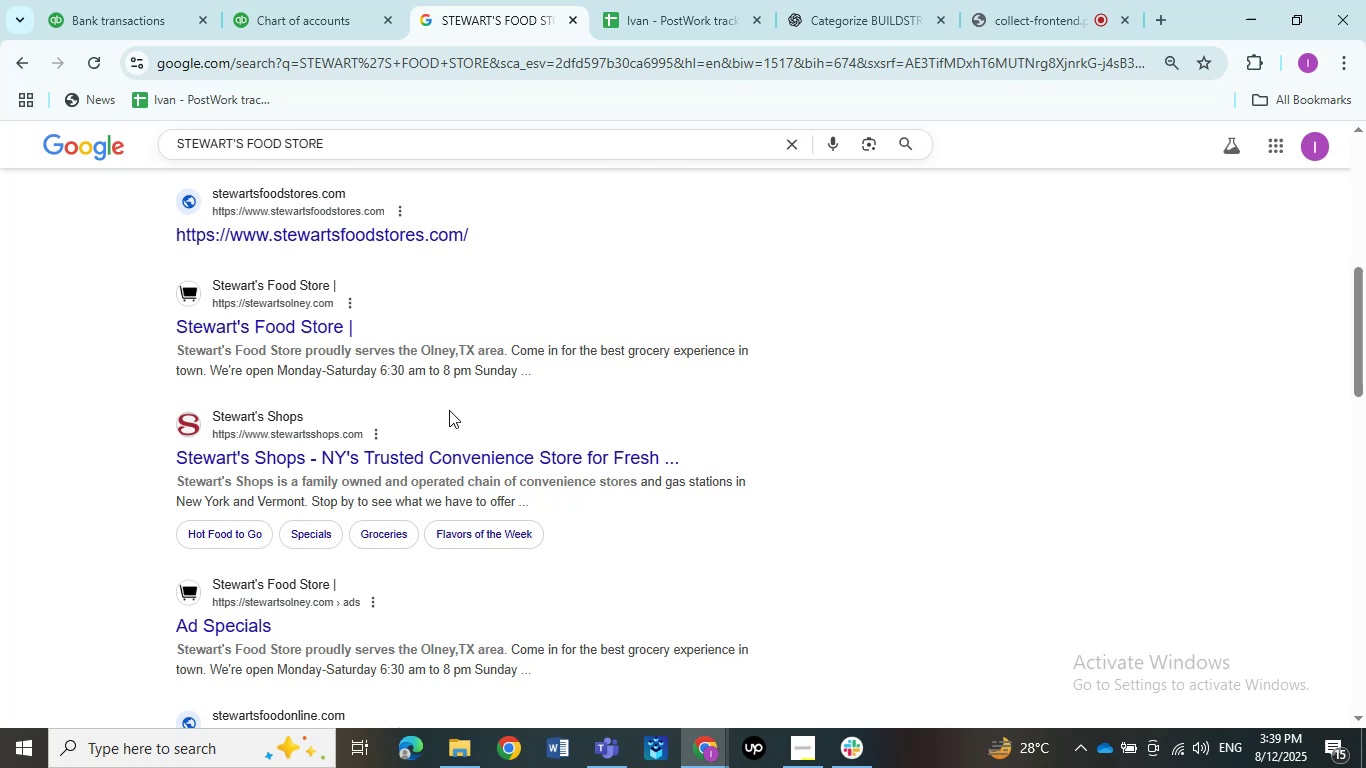 
left_click_drag(start_coordinate=[582, 364], to_coordinate=[173, 349])
 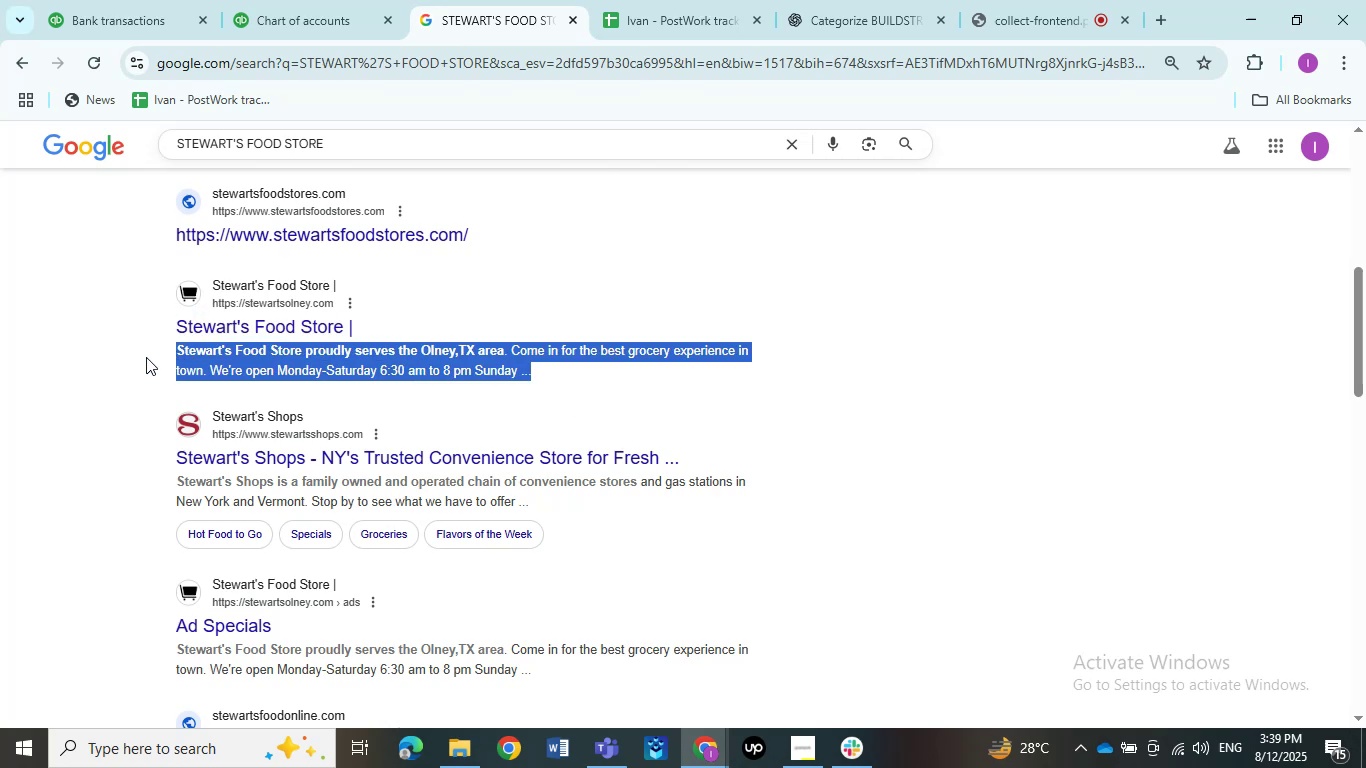 
left_click([146, 357])
 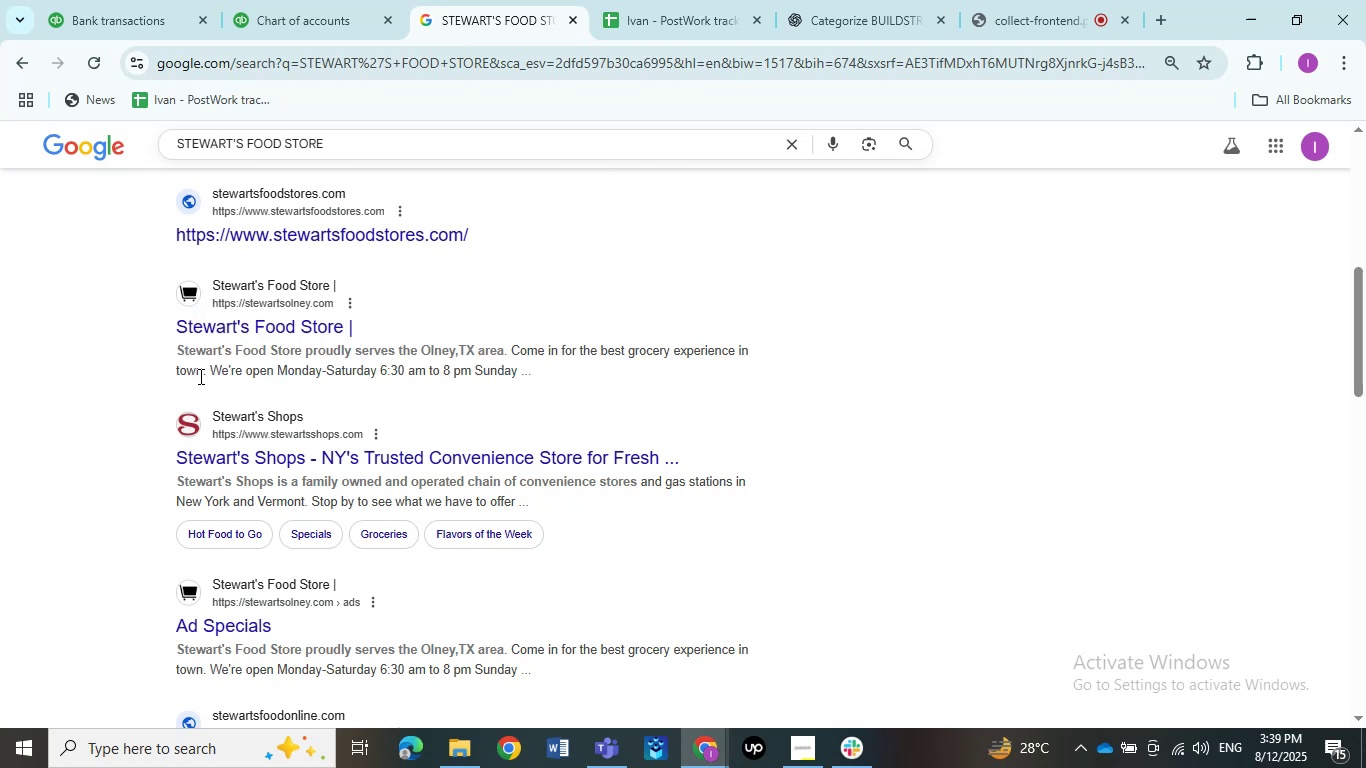 
scroll: coordinate [118, 427], scroll_direction: up, amount: 7.0
 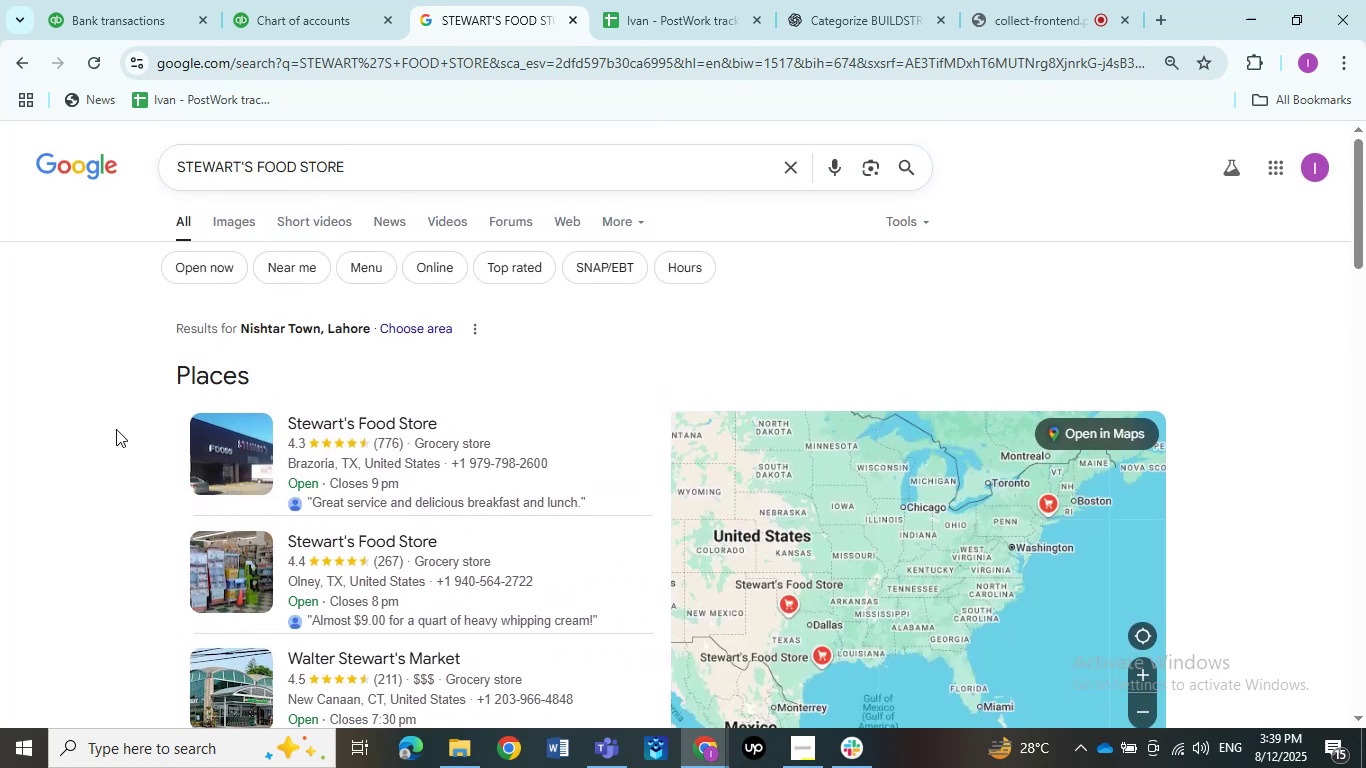 
scroll: coordinate [116, 433], scroll_direction: down, amount: 6.0
 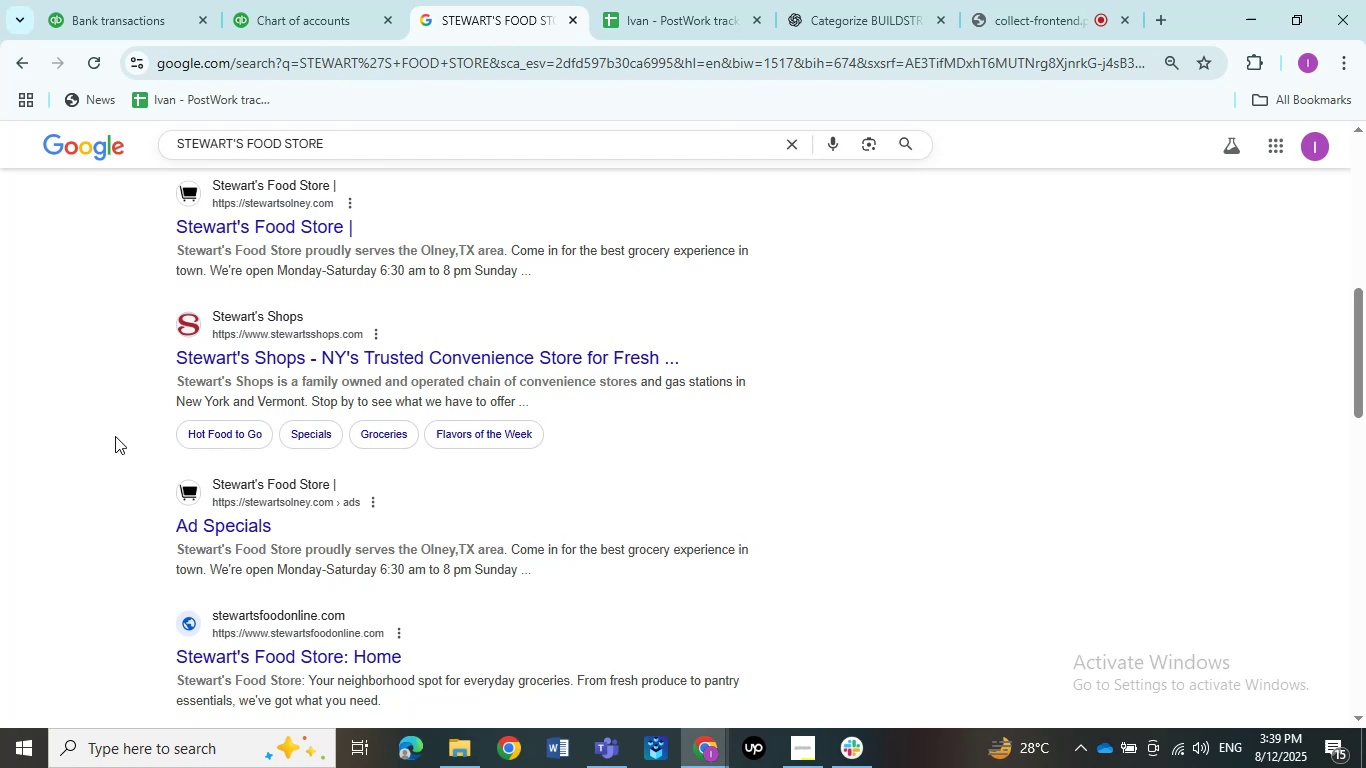 
wait(13.9)
 